 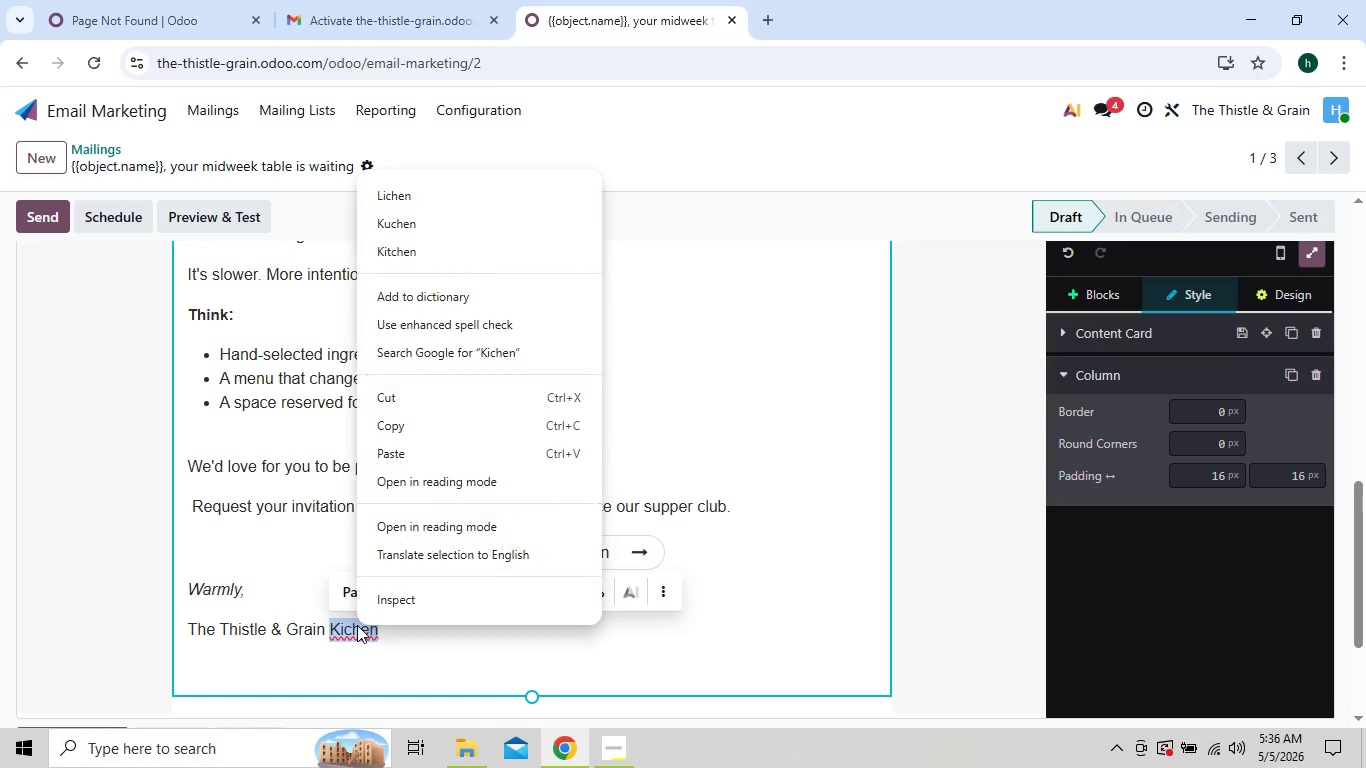 
left_click([423, 248])
 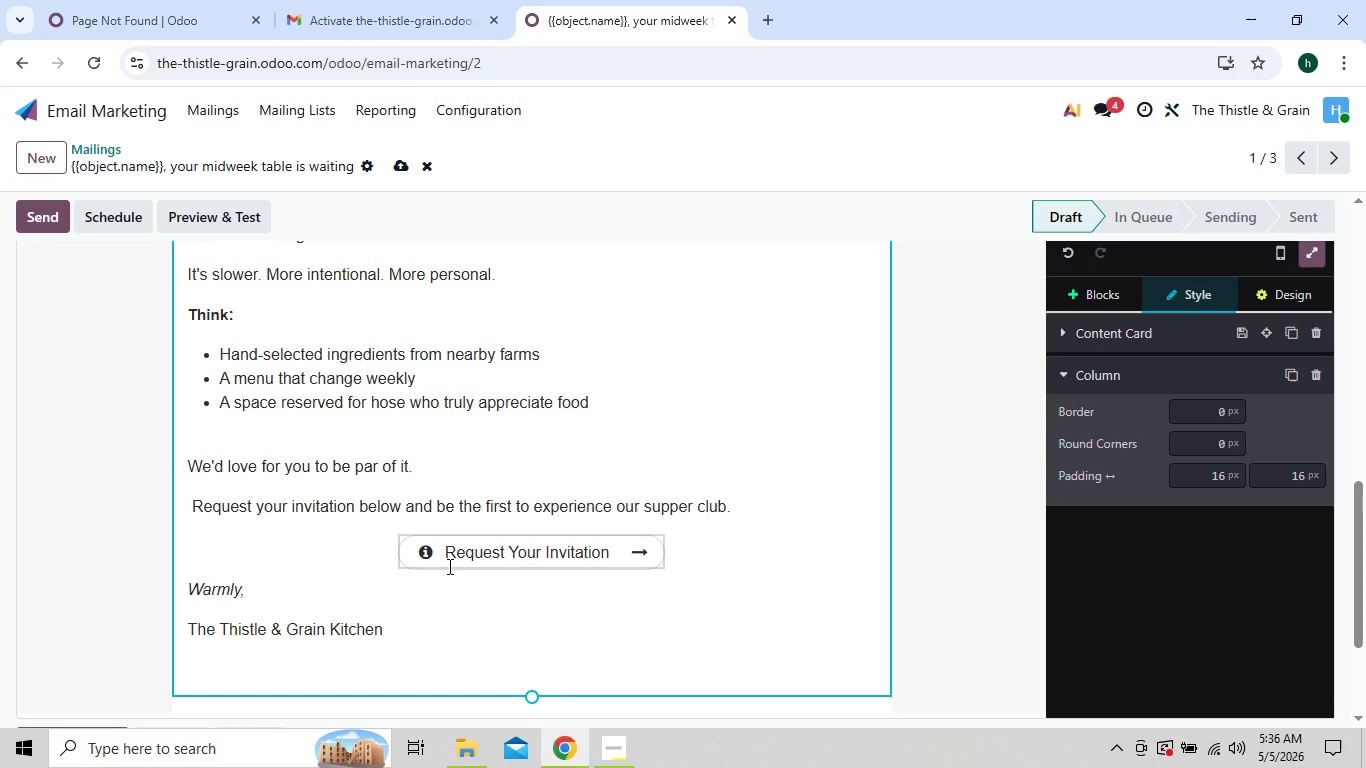 
wait(20.8)
 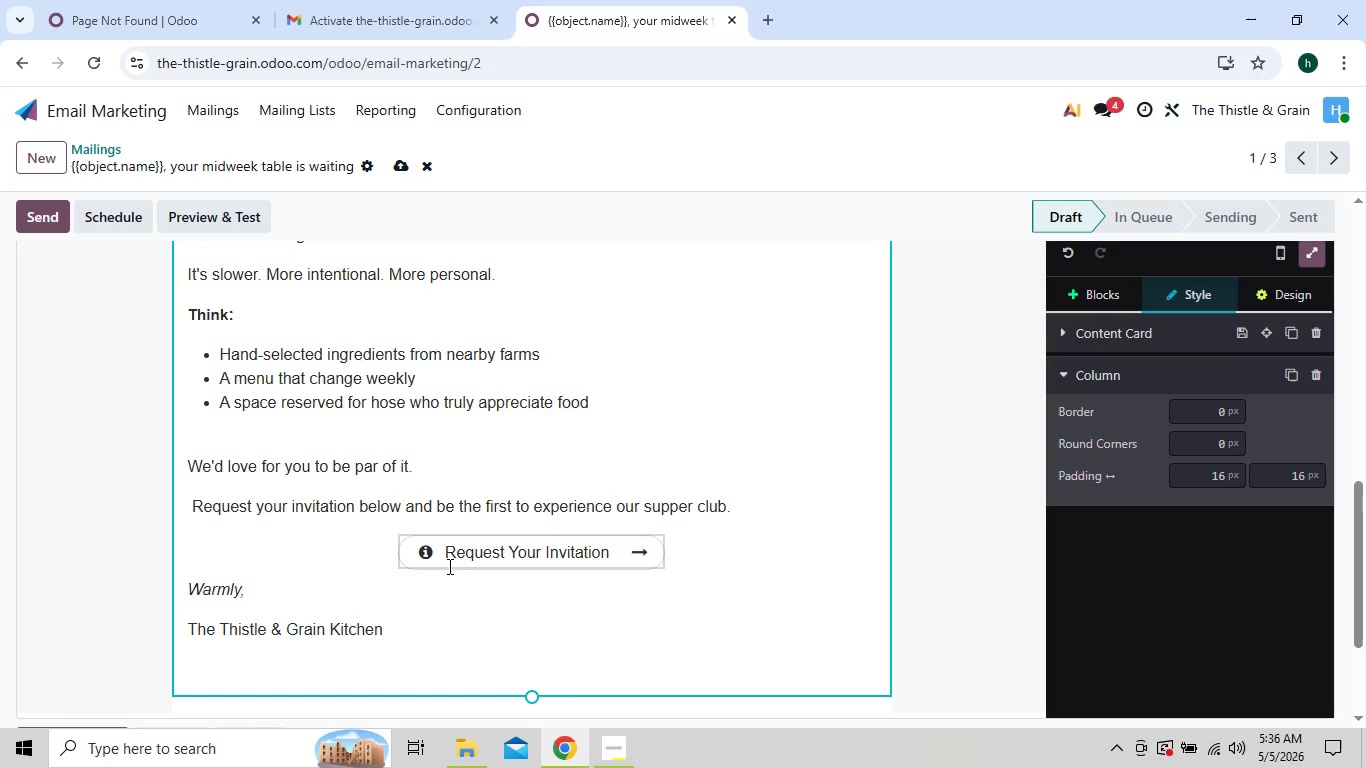 
left_click([430, 561])
 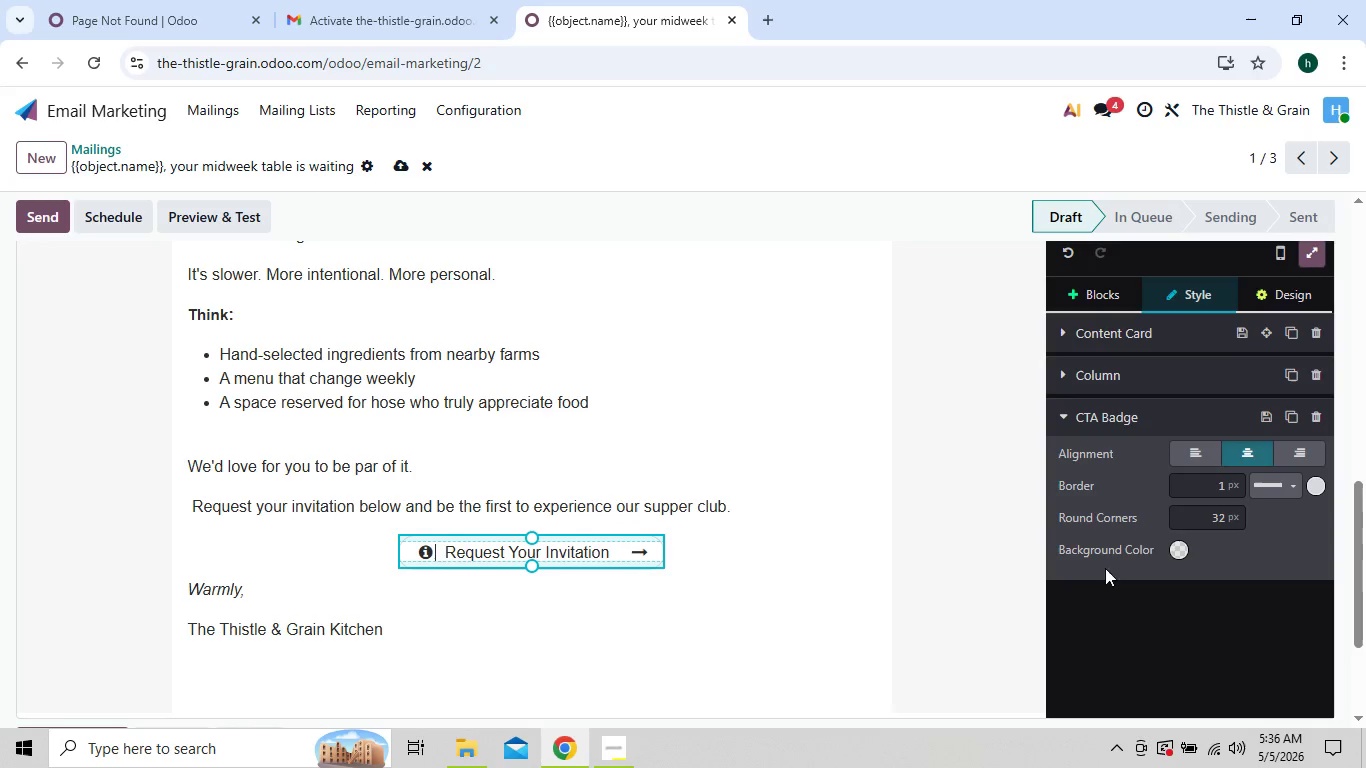 
left_click([1179, 548])
 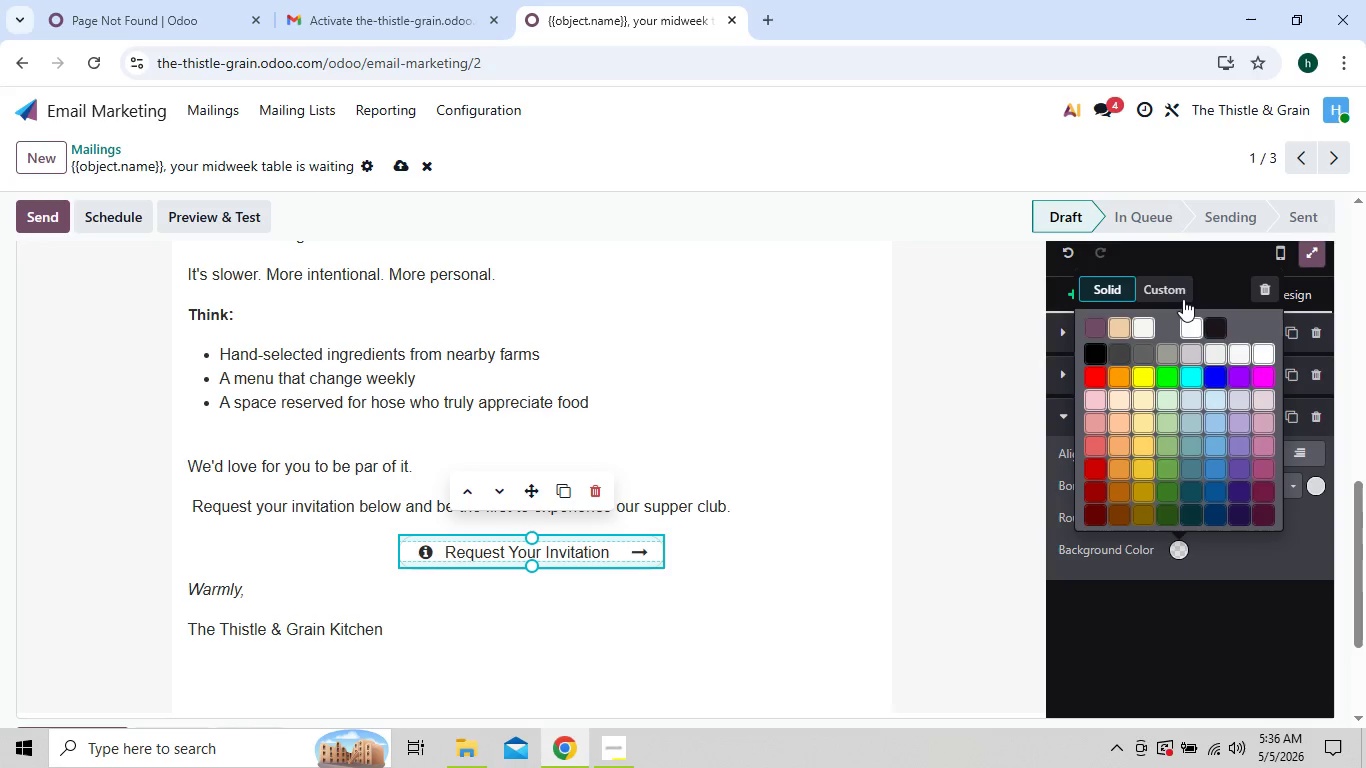 
left_click([1161, 294])
 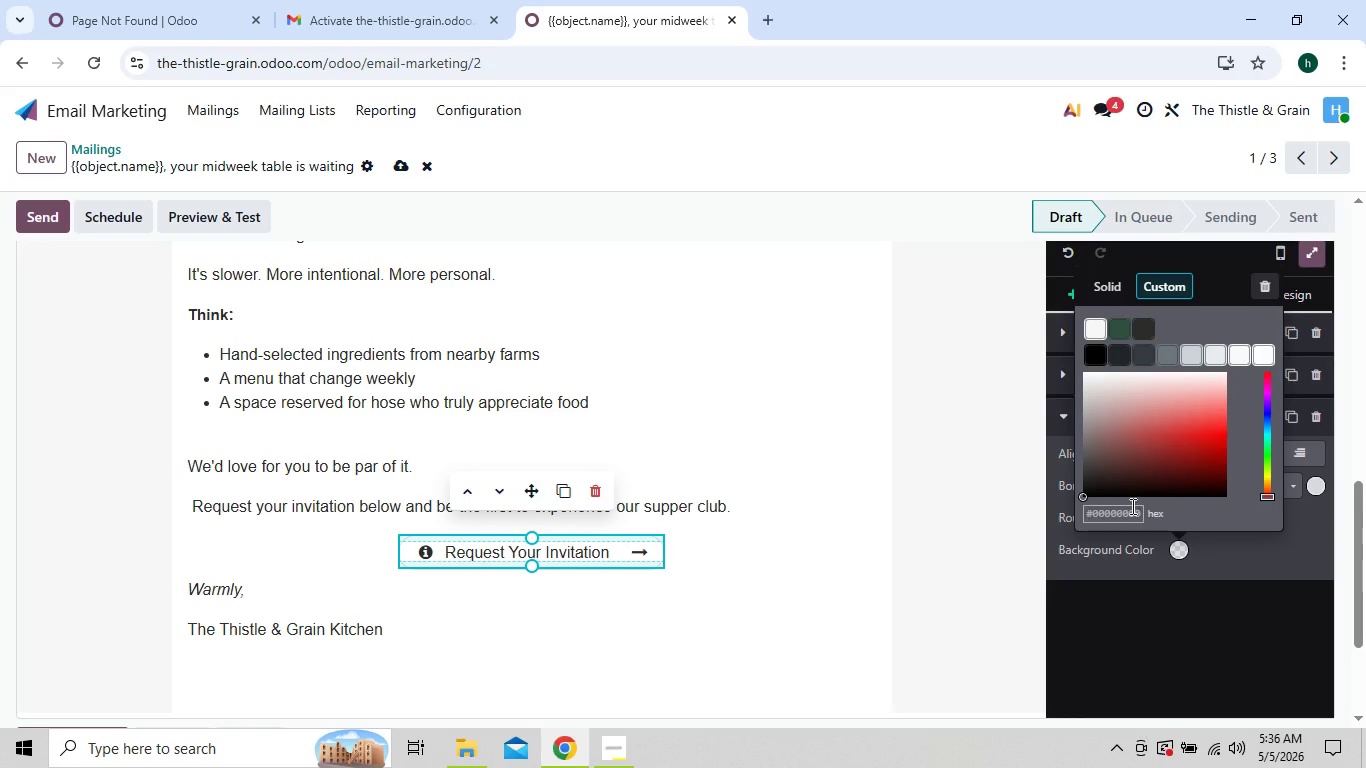 
left_click([1129, 508])
 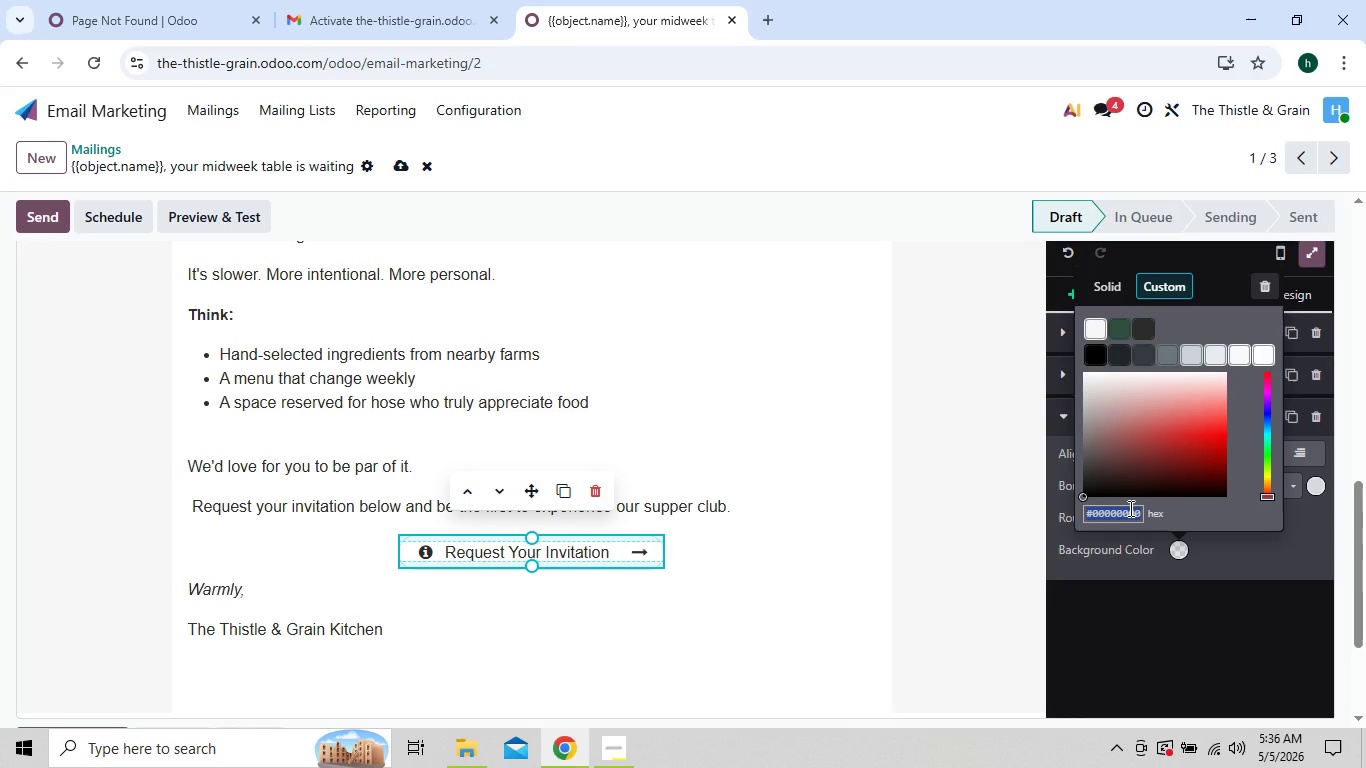 
key(2)
 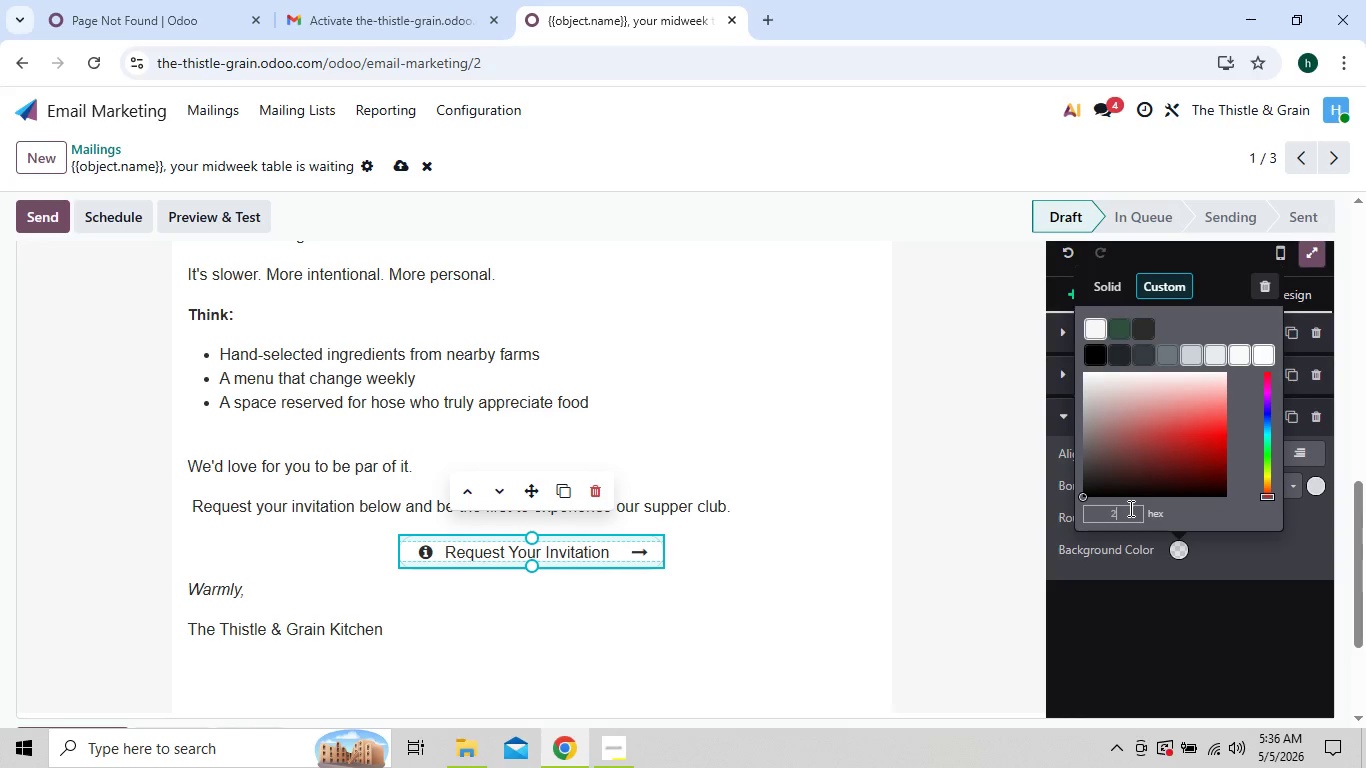 
type(f4f3e)
 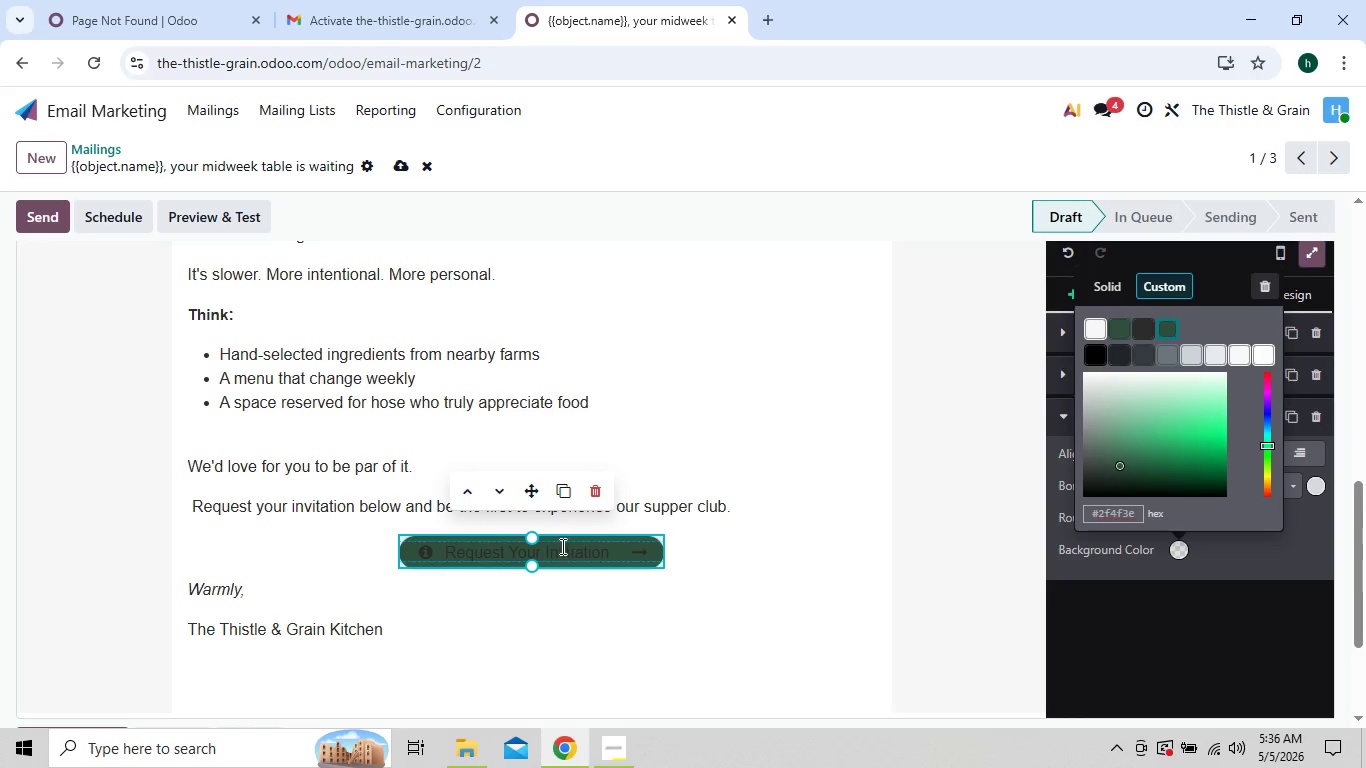 
wait(6.58)
 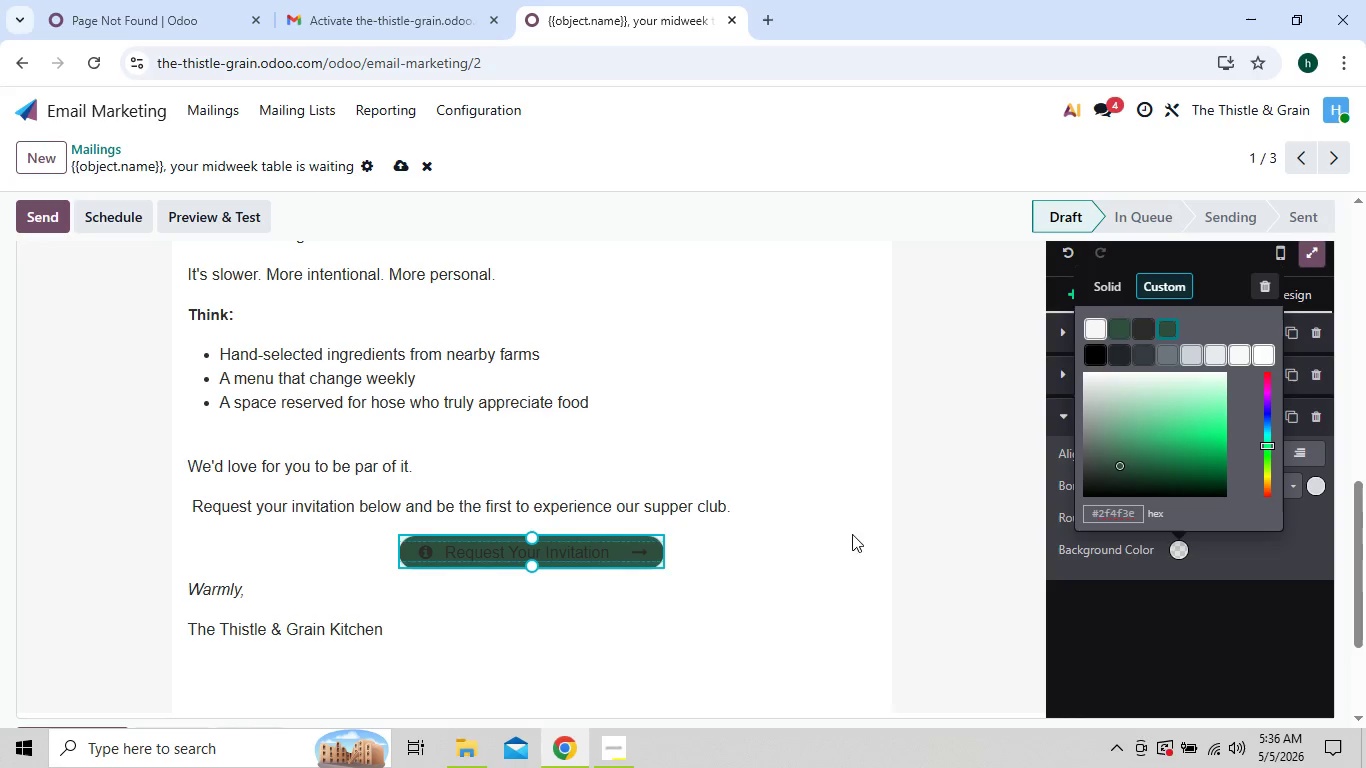 
left_click_drag(start_coordinate=[444, 551], to_coordinate=[612, 553])
 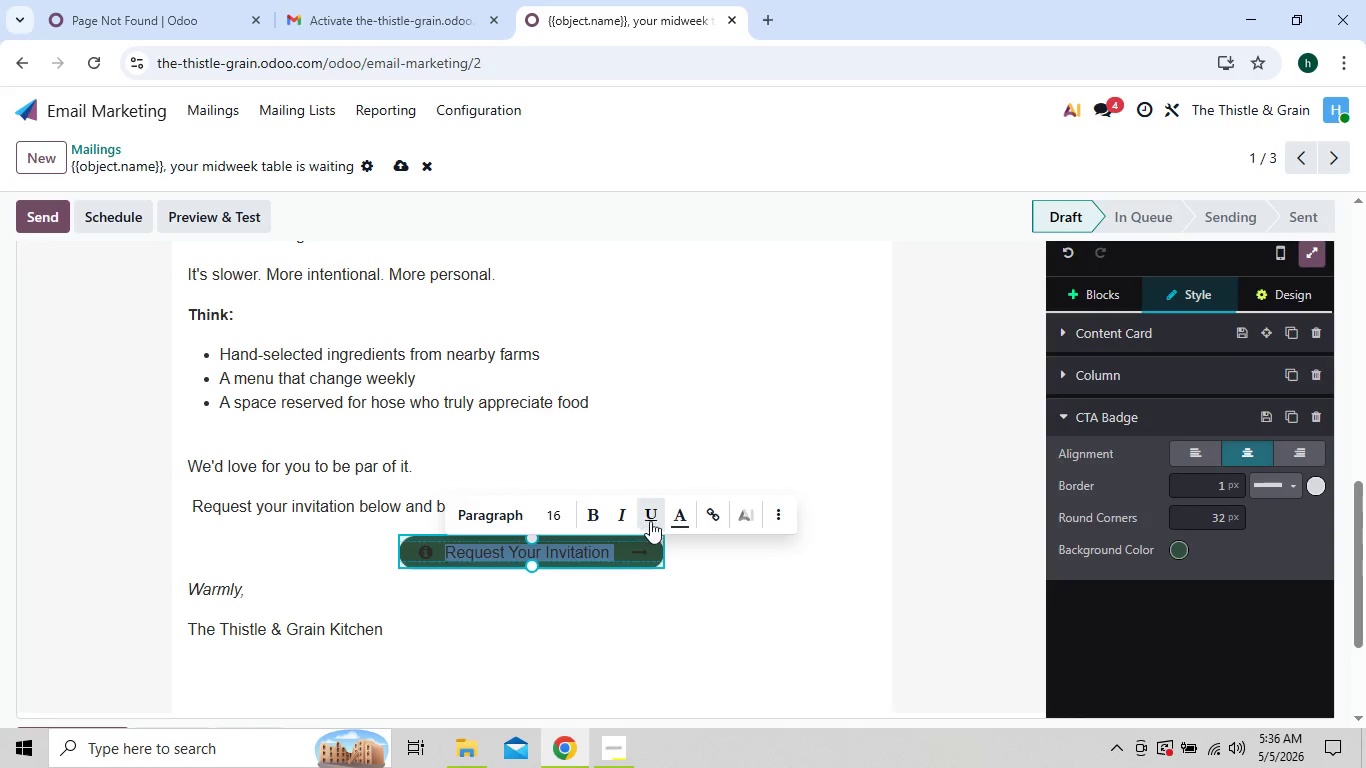 
left_click([670, 521])
 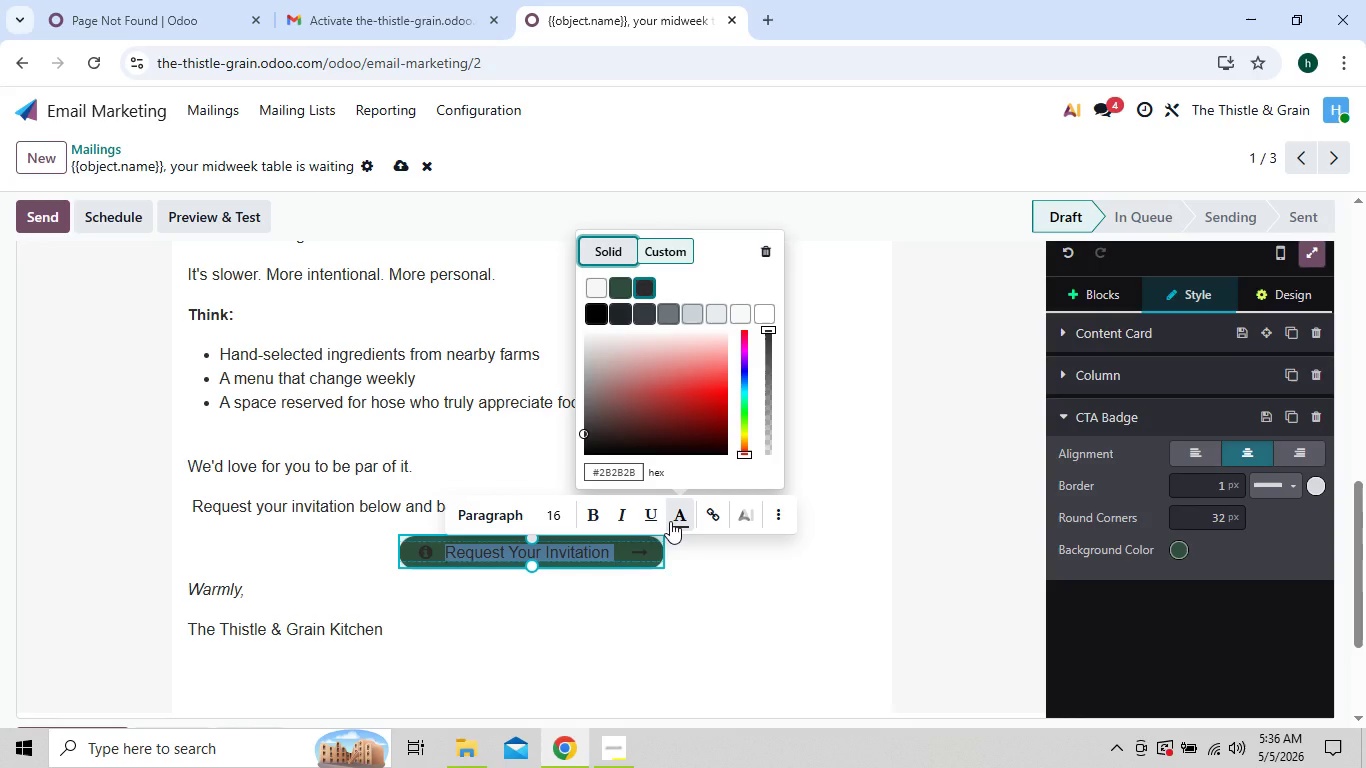 
key(F)
 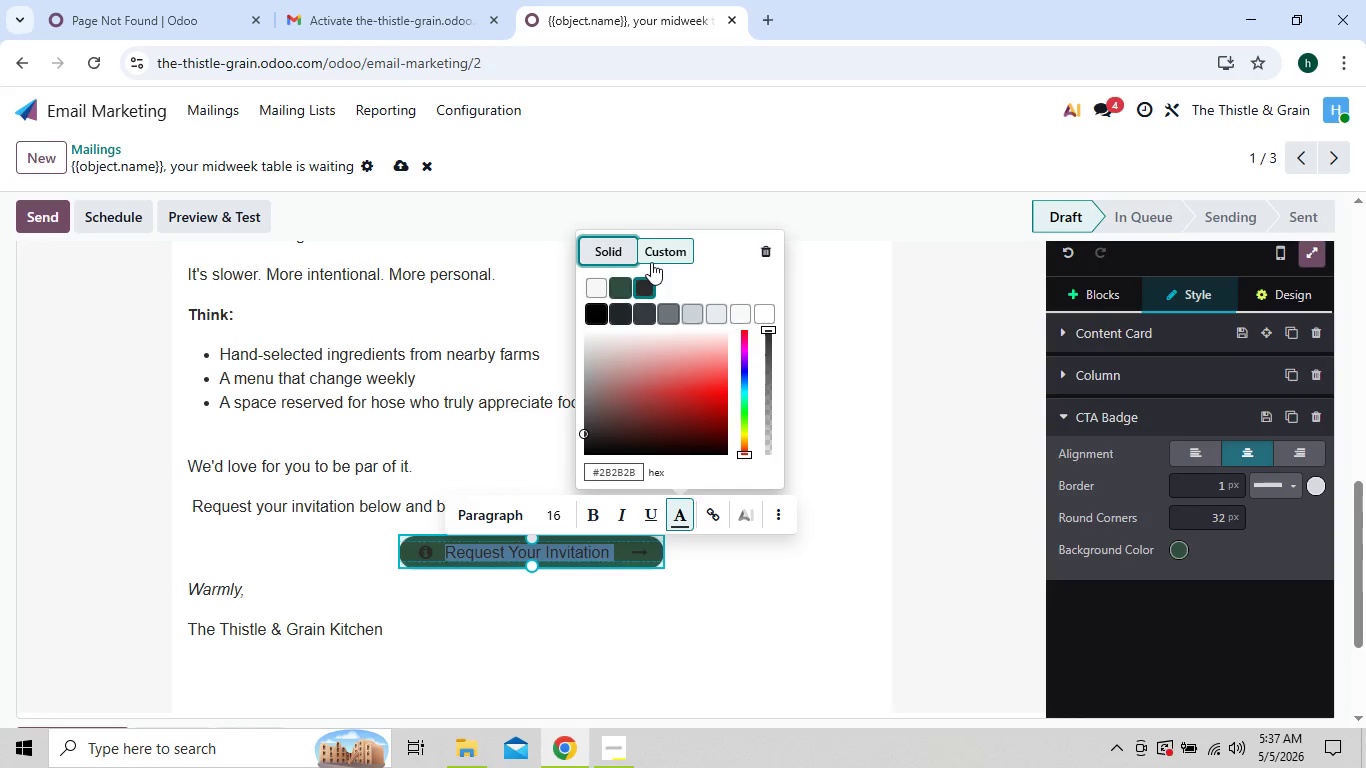 
left_click([654, 255])
 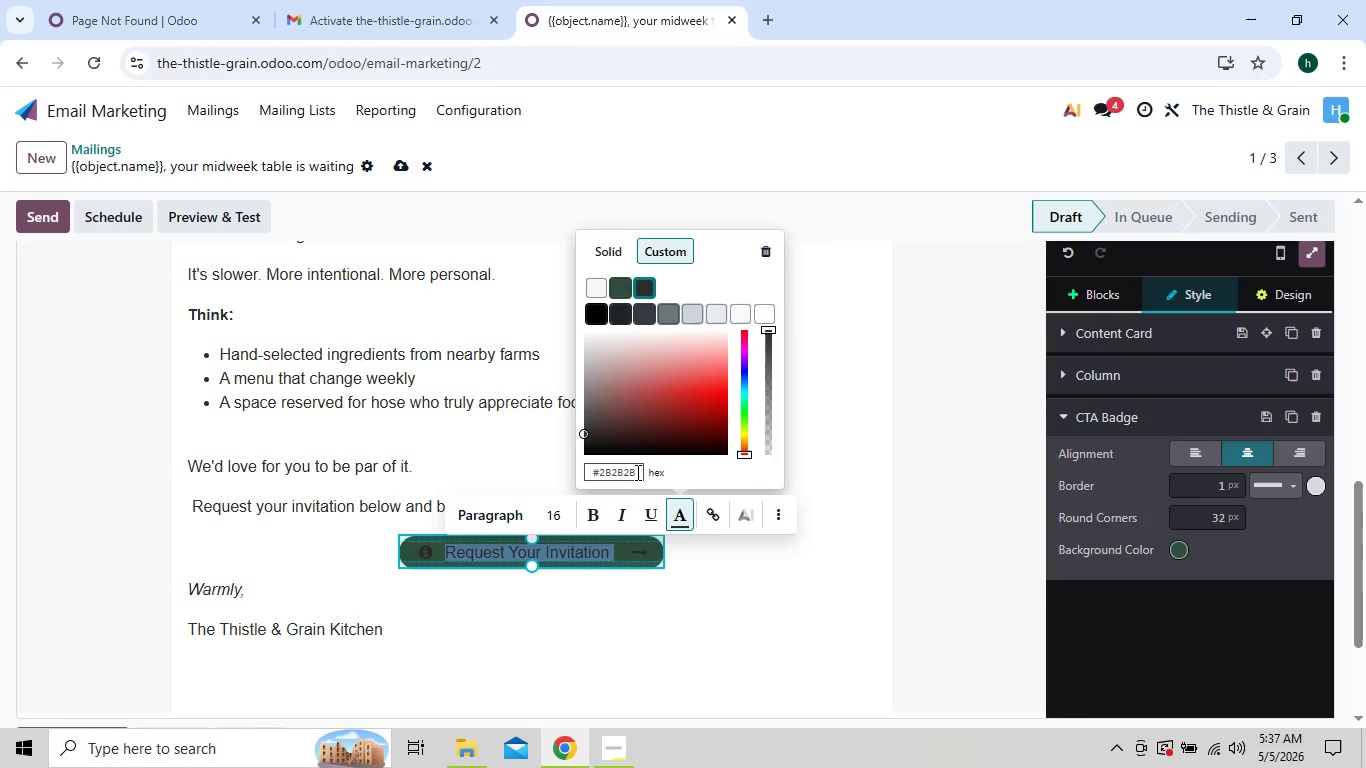 
left_click([636, 472])
 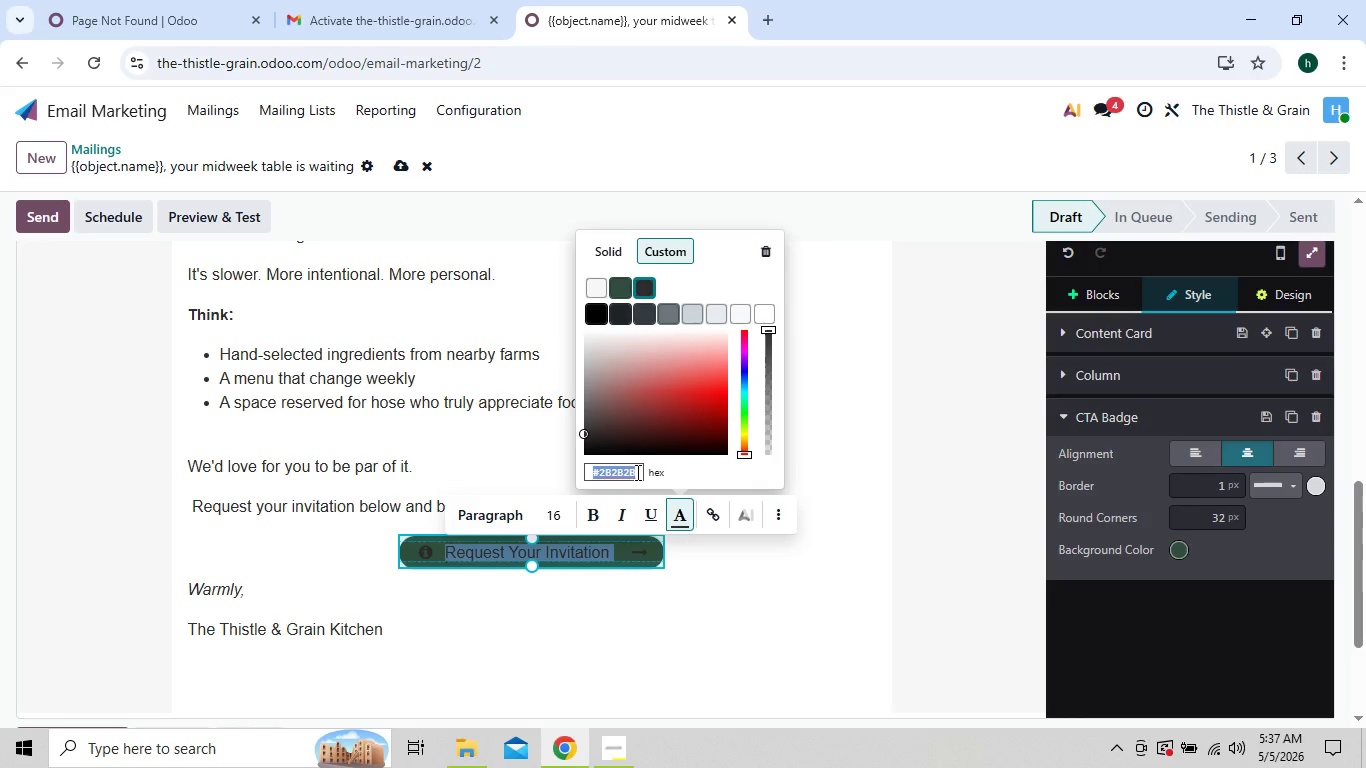 
type(ffffff)
 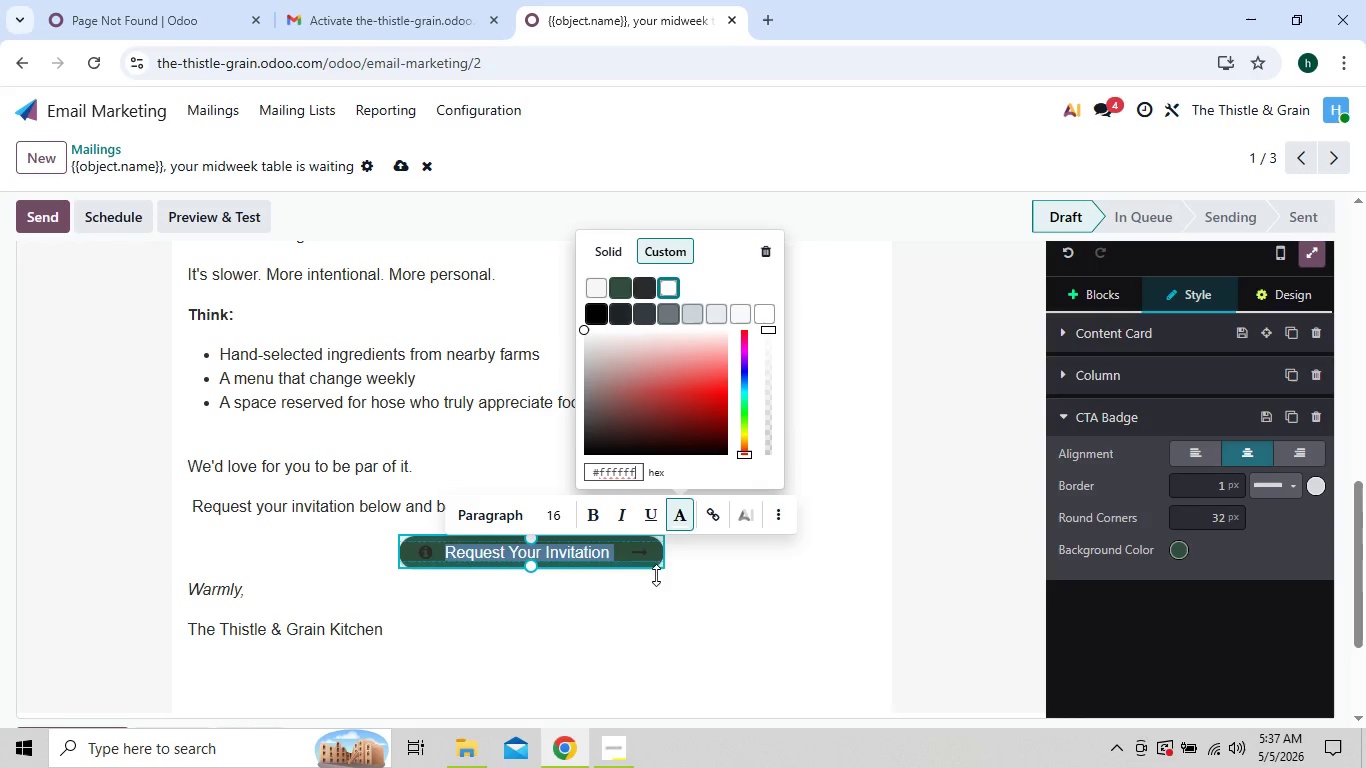 
left_click([667, 617])
 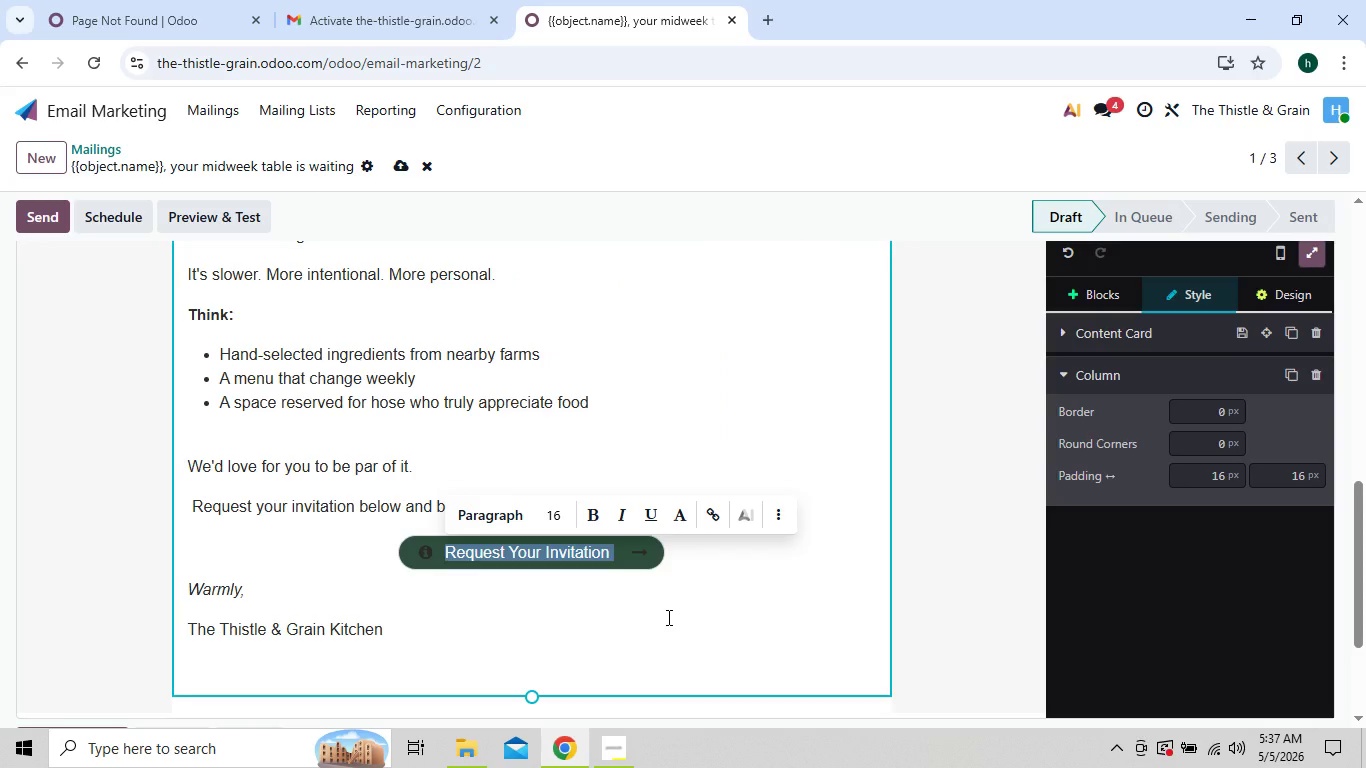 
left_click([635, 359])
 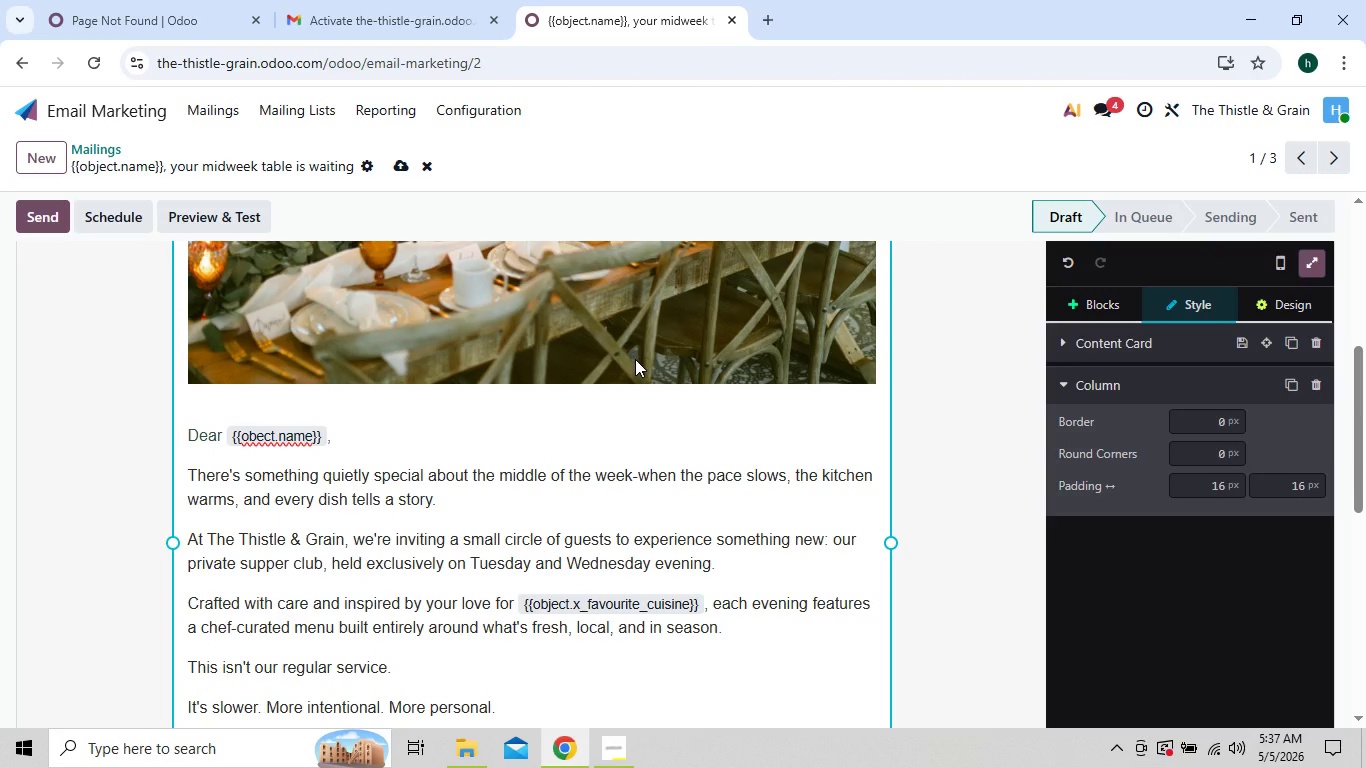 
wait(16.06)
 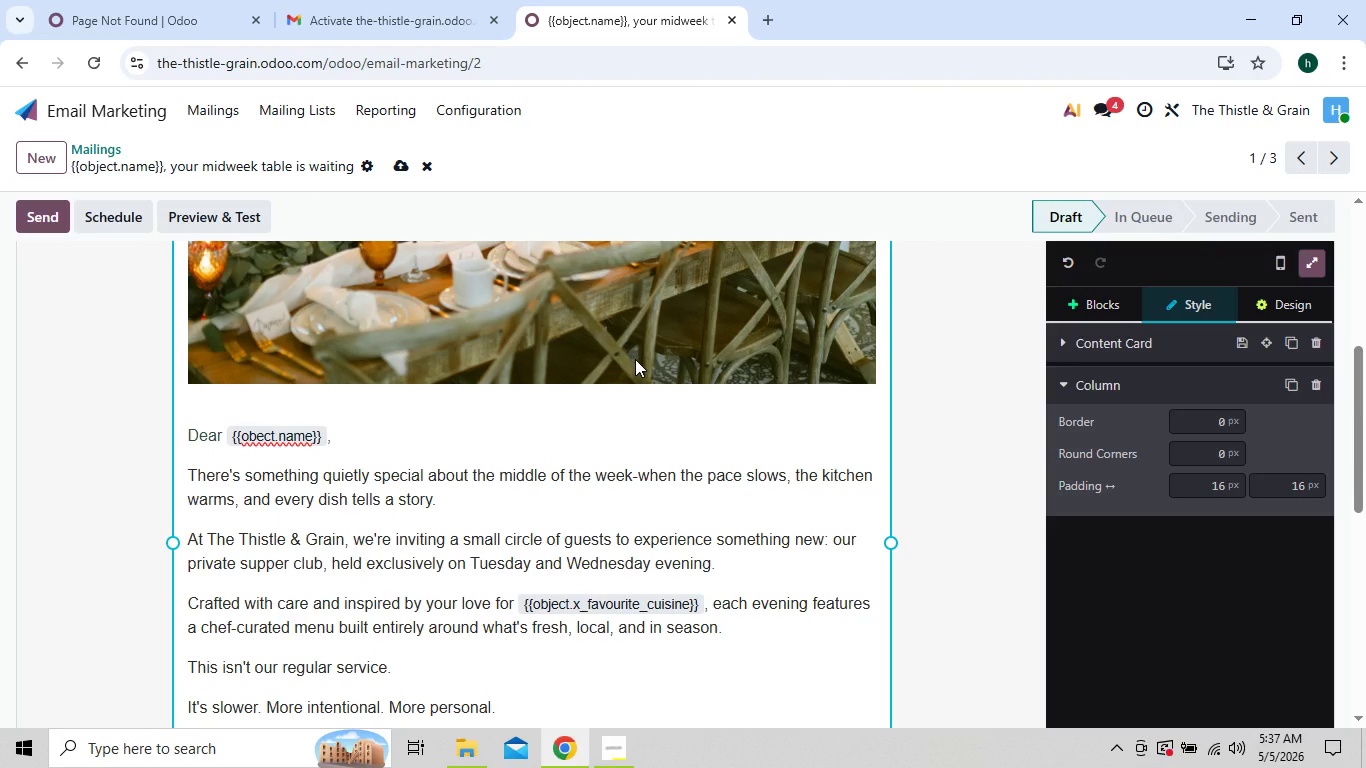 
left_click([1307, 308])
 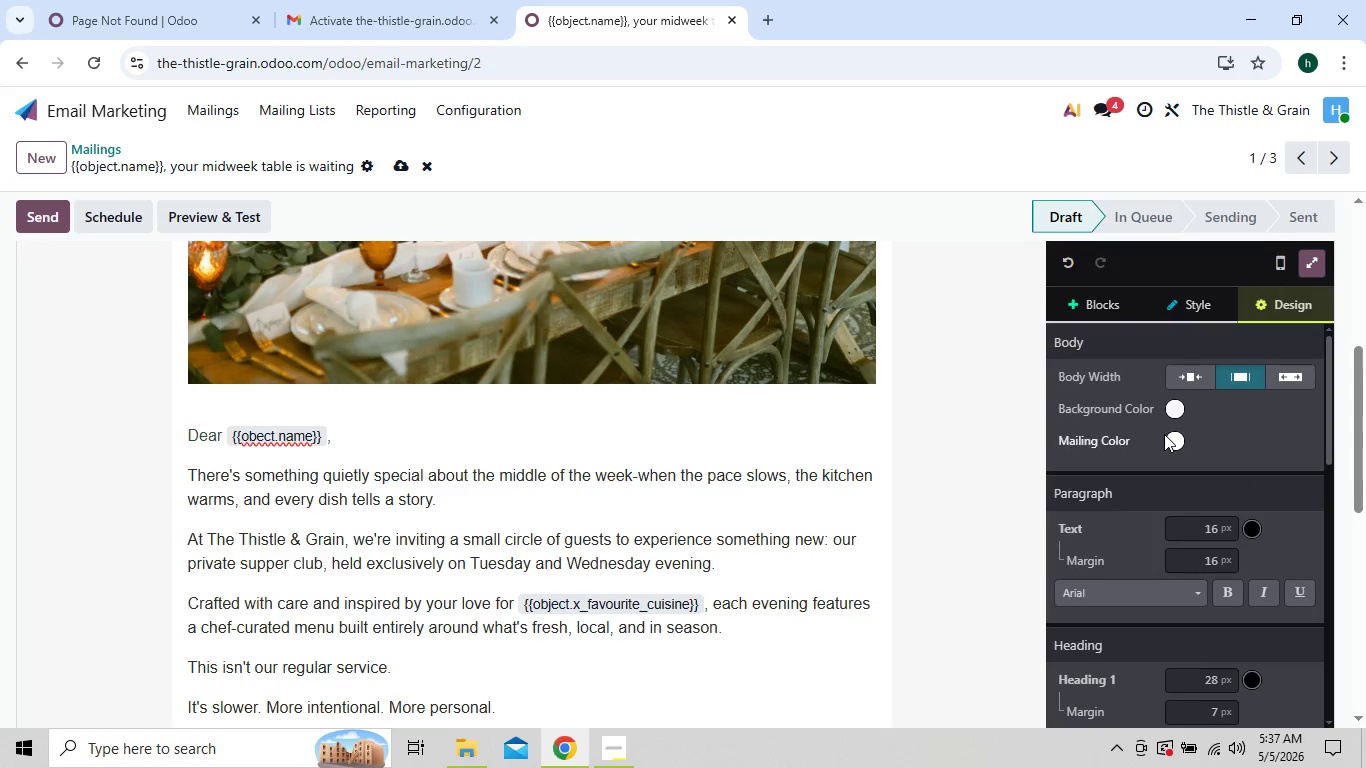 
left_click([1170, 440])
 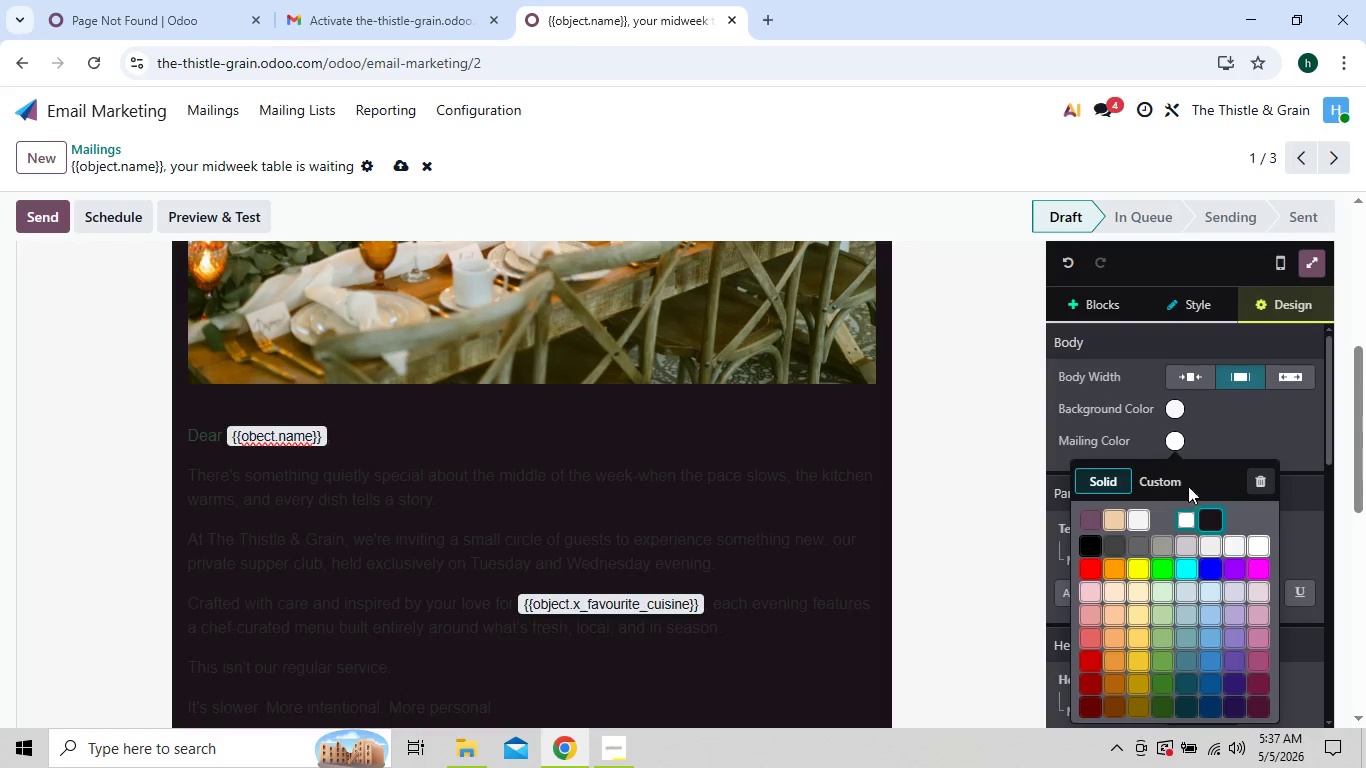 
left_click([1171, 406])
 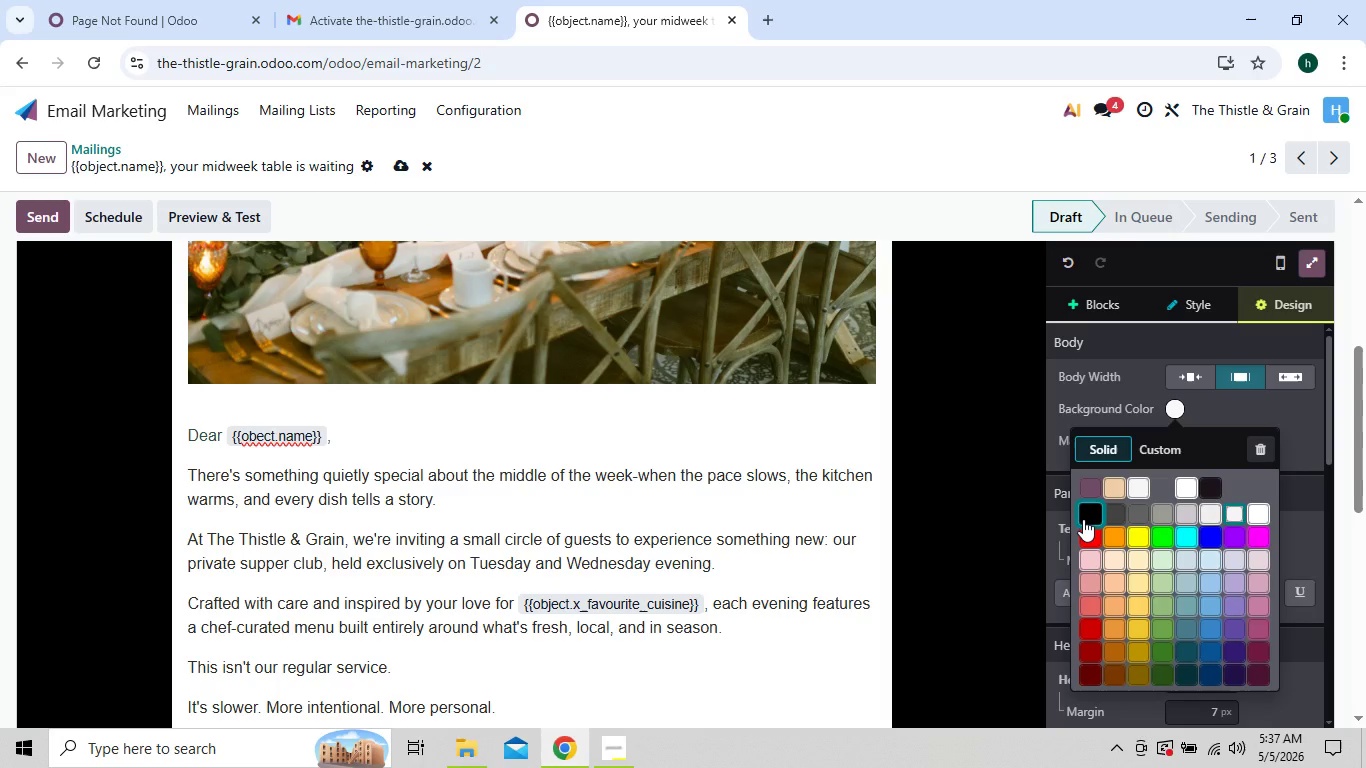 
wait(16.06)
 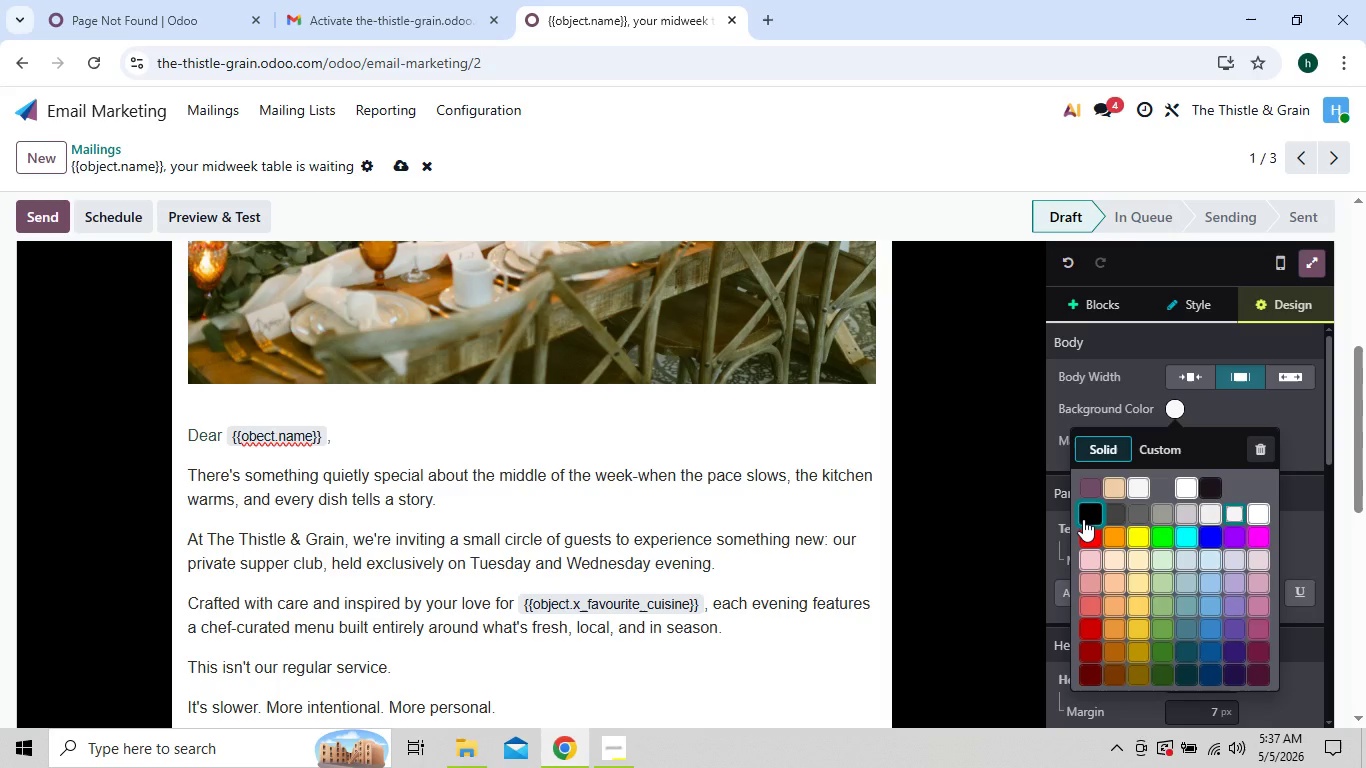 
left_click([1163, 463])
 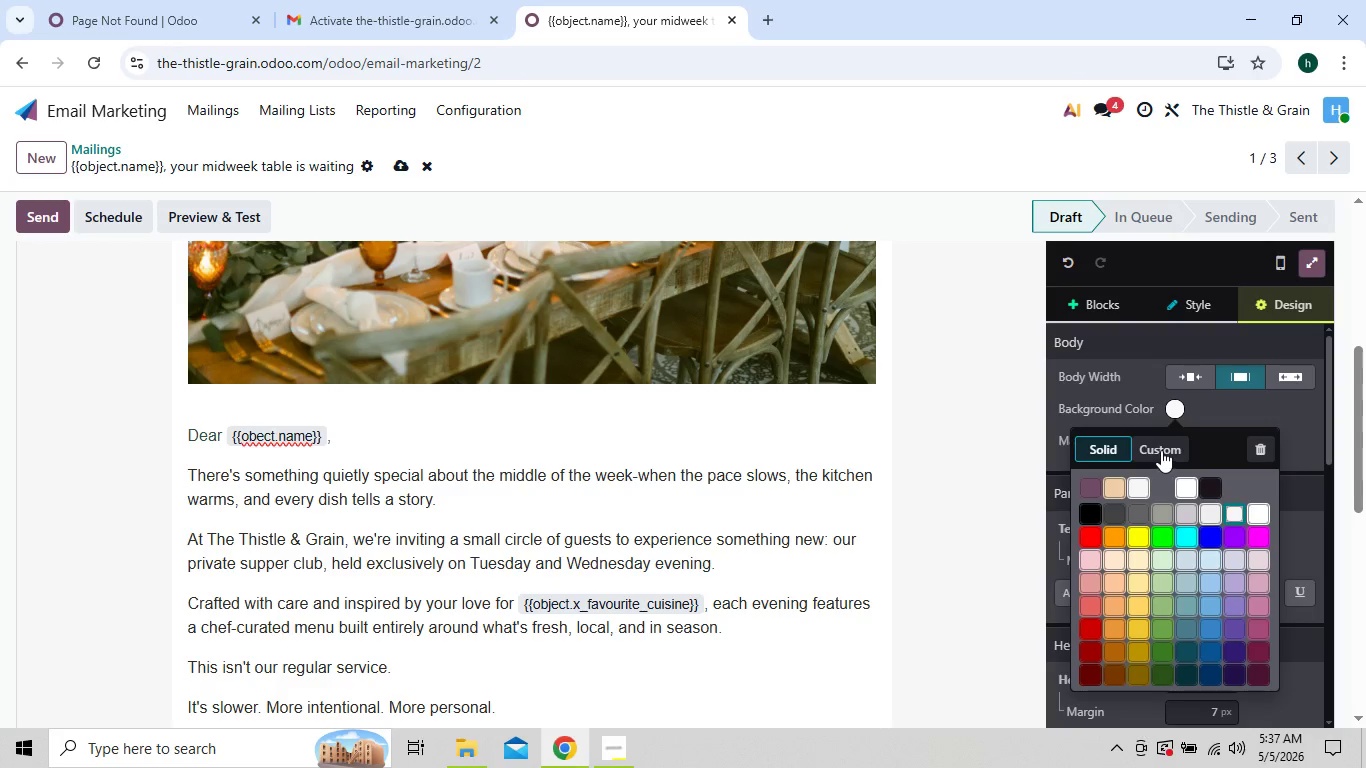 
left_click([1161, 450])
 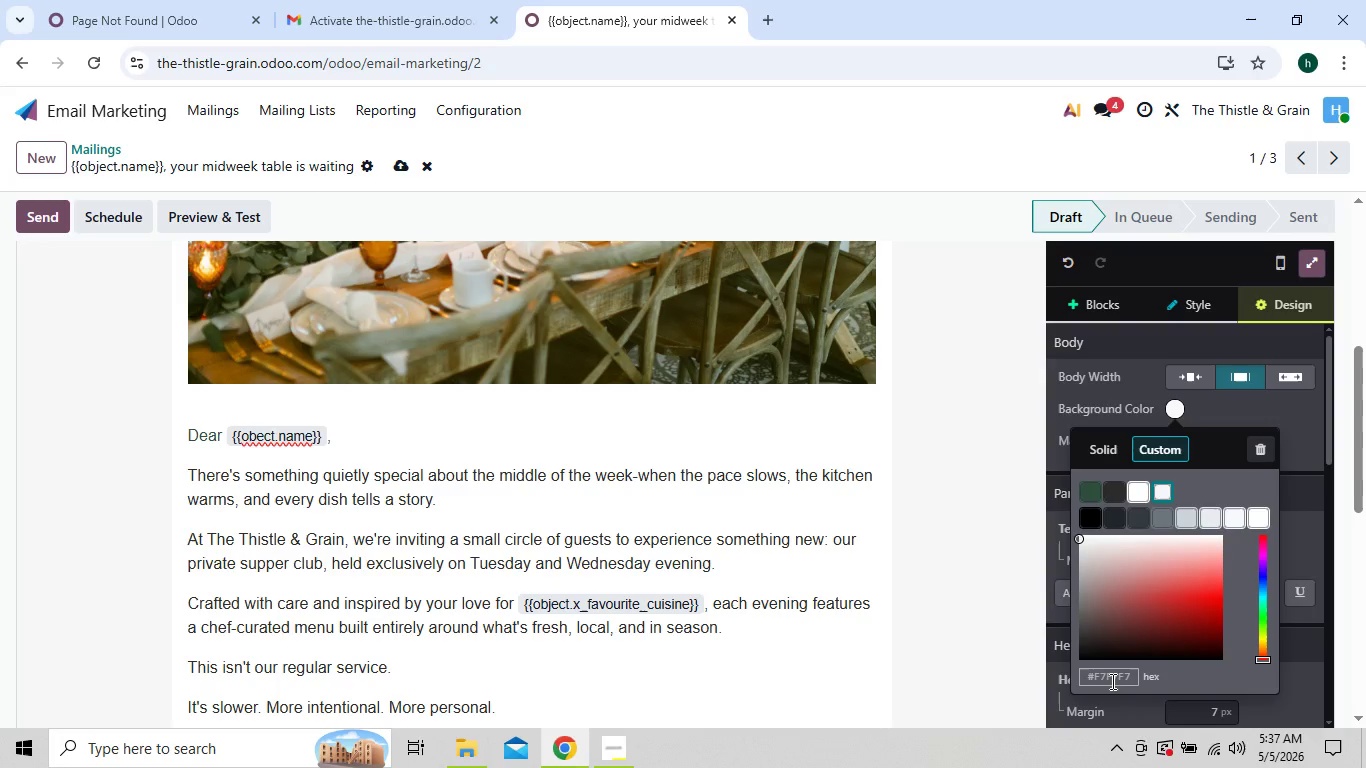 
left_click([1111, 682])
 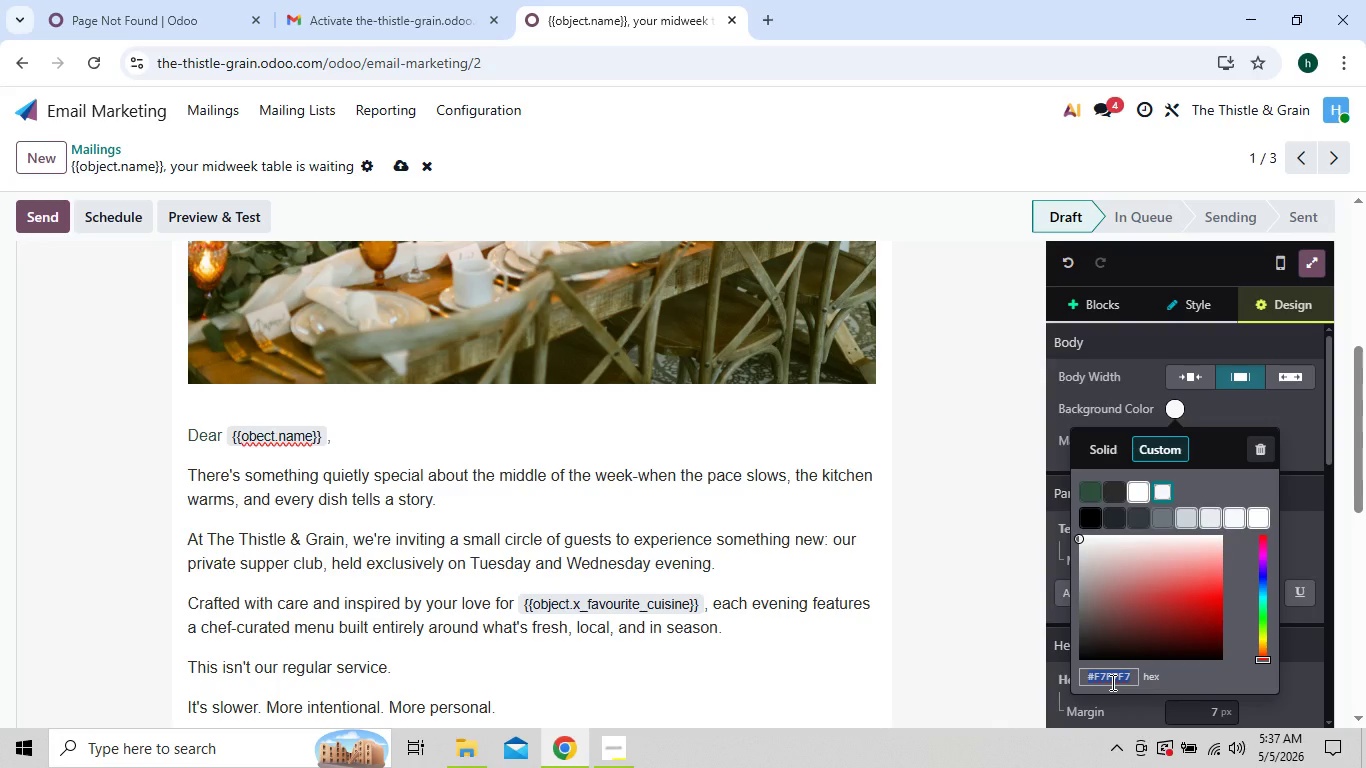 
type(f5f1e8)
 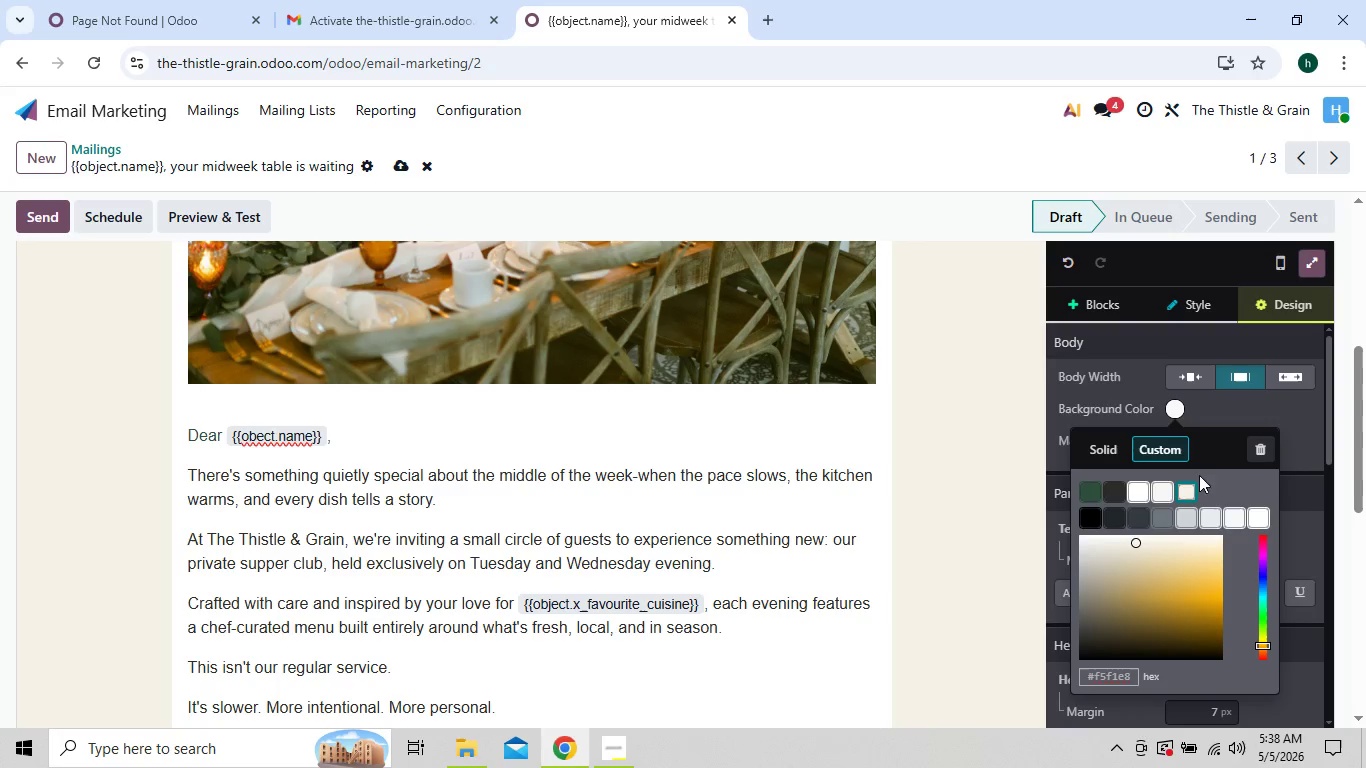 
left_click([1209, 401])
 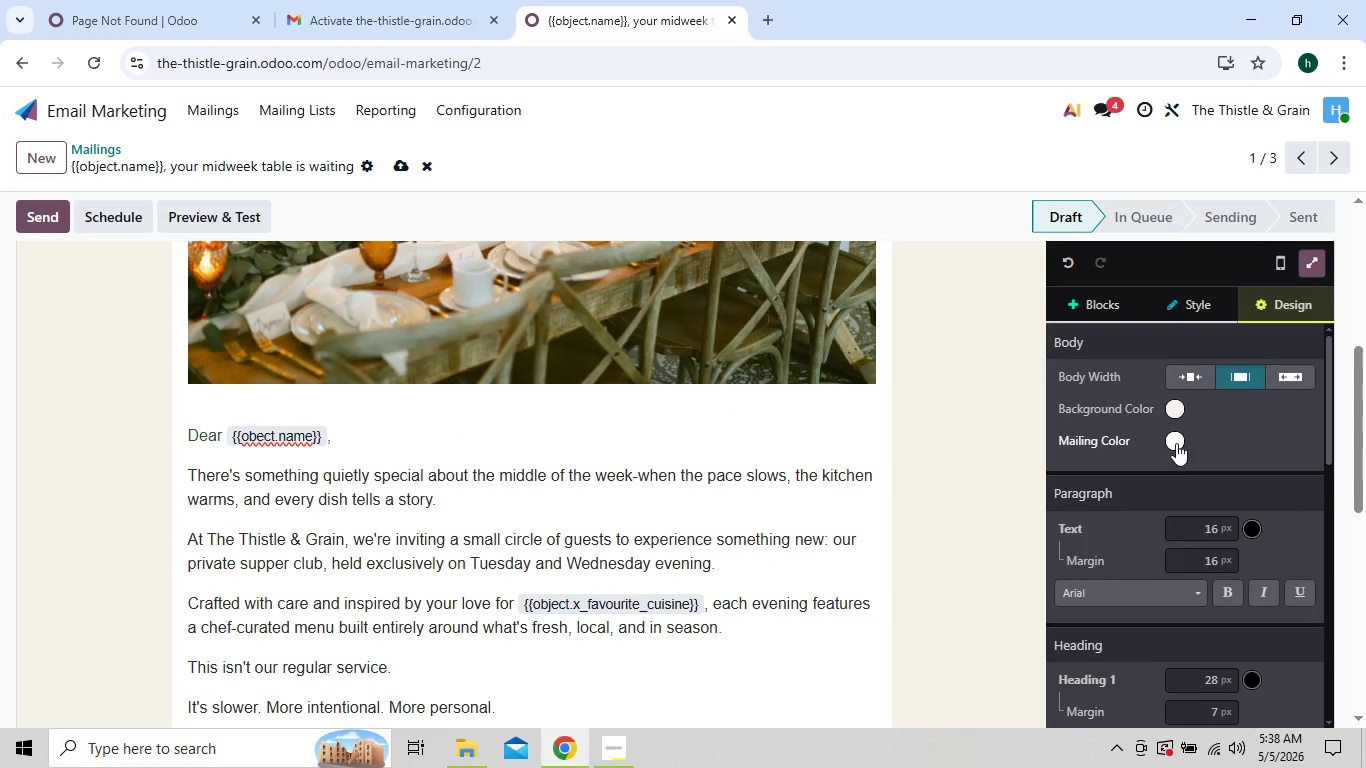 
left_click([1173, 444])
 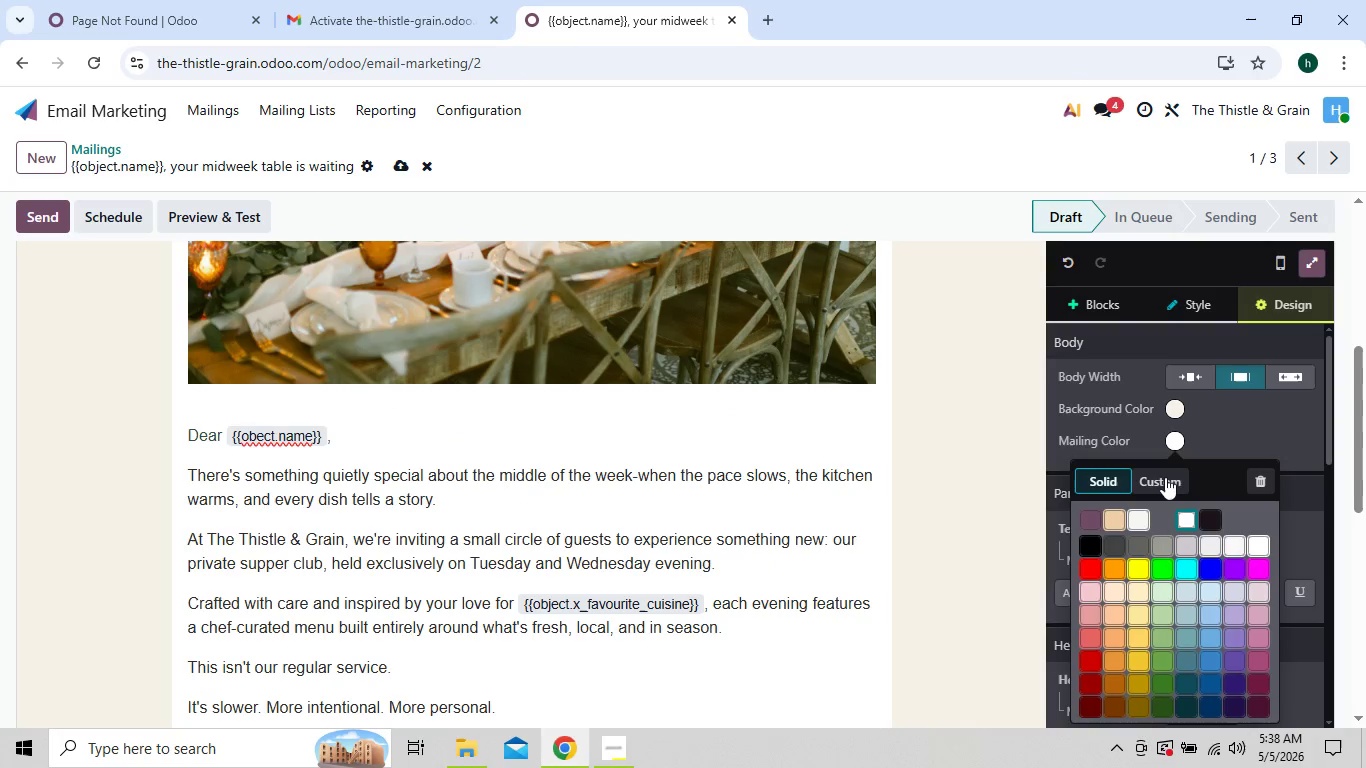 
left_click([1154, 480])
 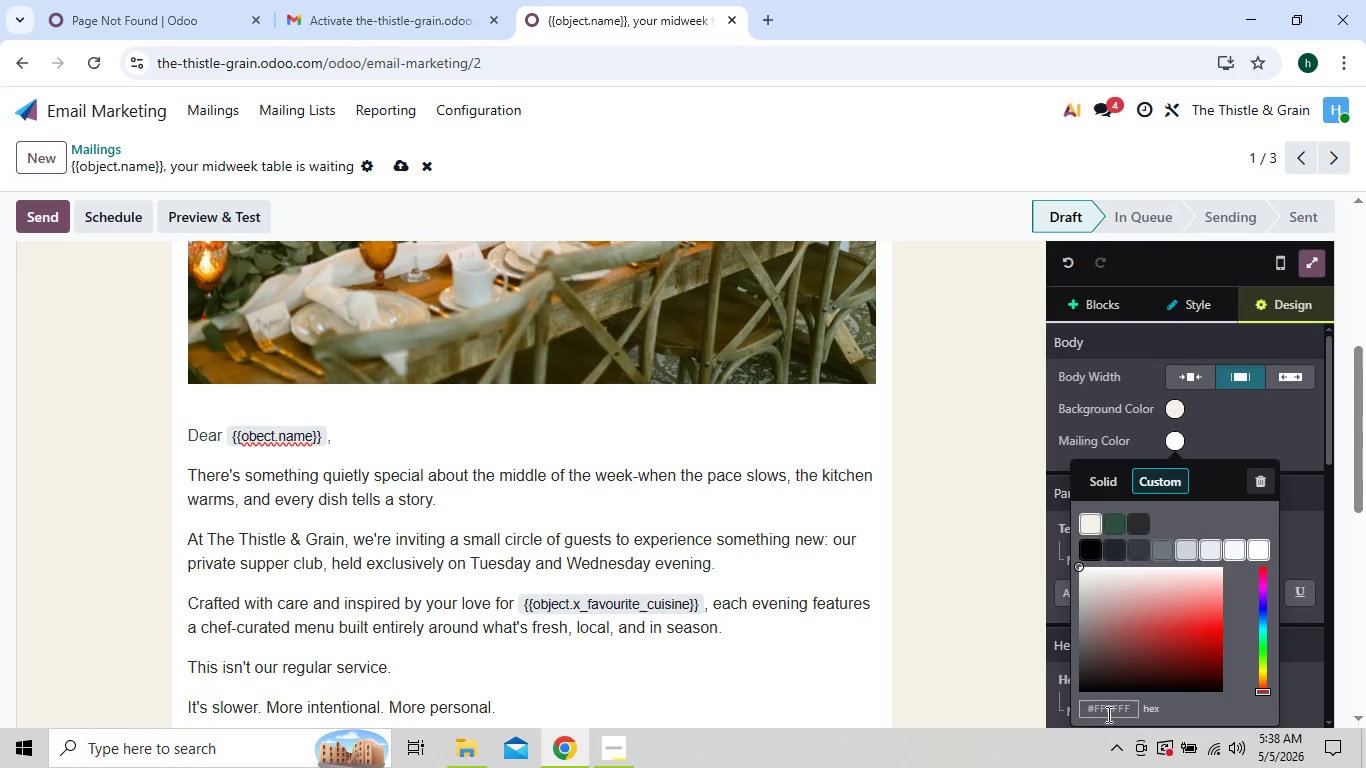 
left_click([1107, 715])
 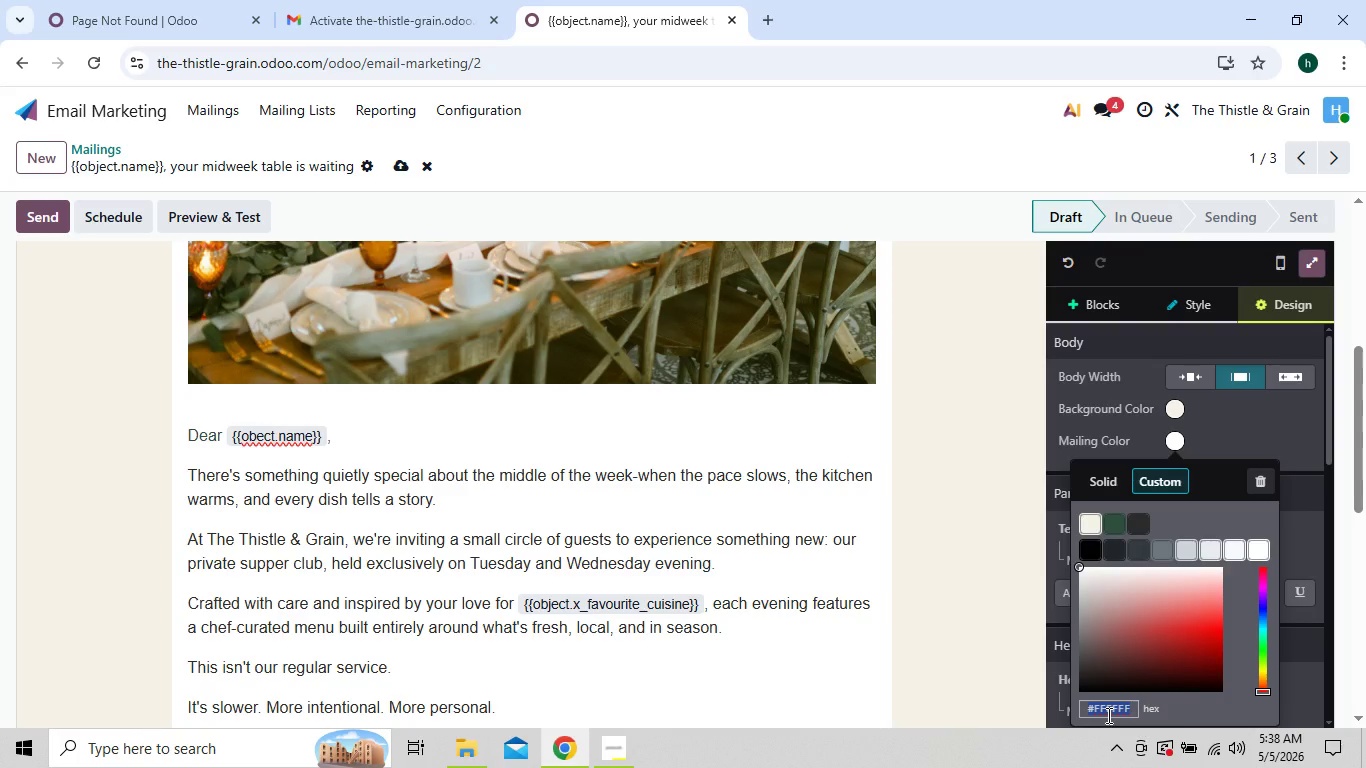 
type(ffffffffff)
key(Backspace)
key(Backspace)
key(Backspace)
key(Backspace)
key(Backspace)
key(Backspace)
key(Backspace)
key(Backspace)
key(Backspace)
key(Backspace)
key(Backspace)
type(ff)
 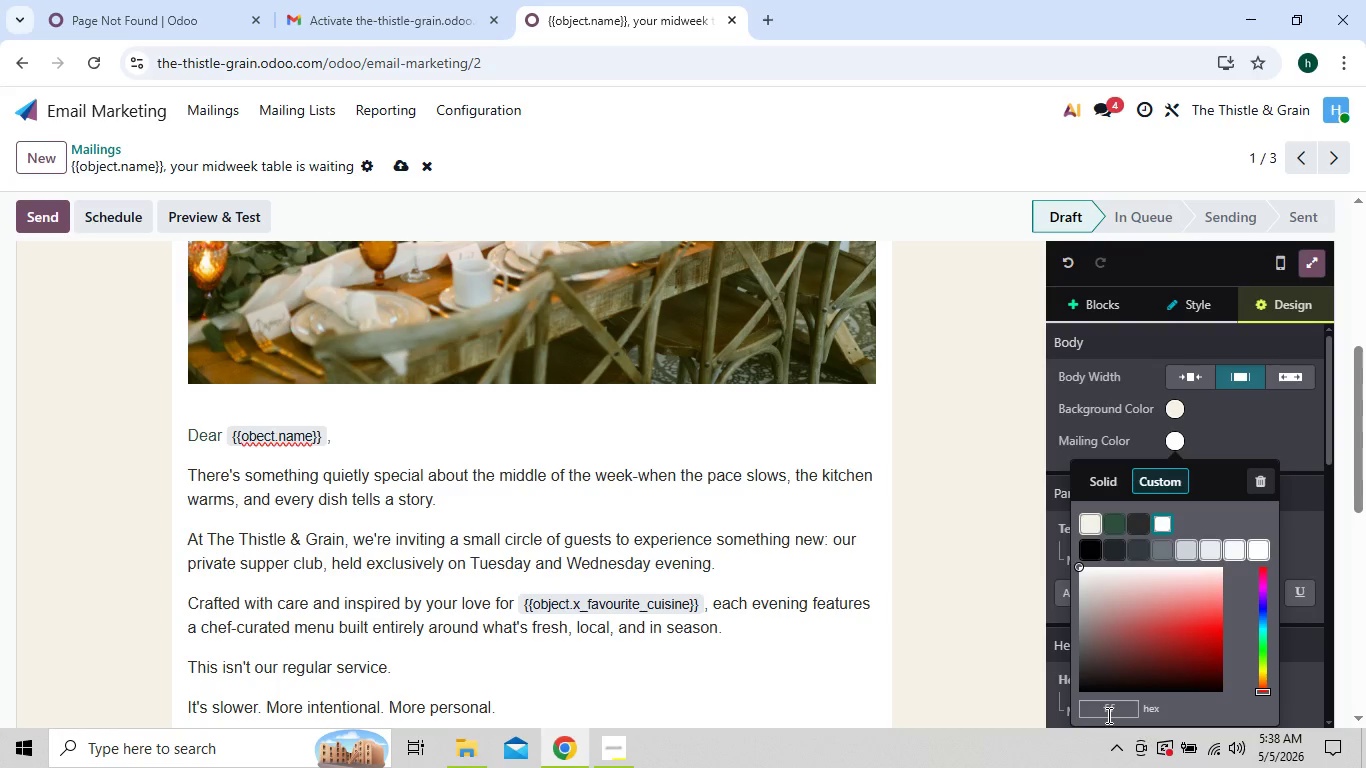 
type(ffff)
 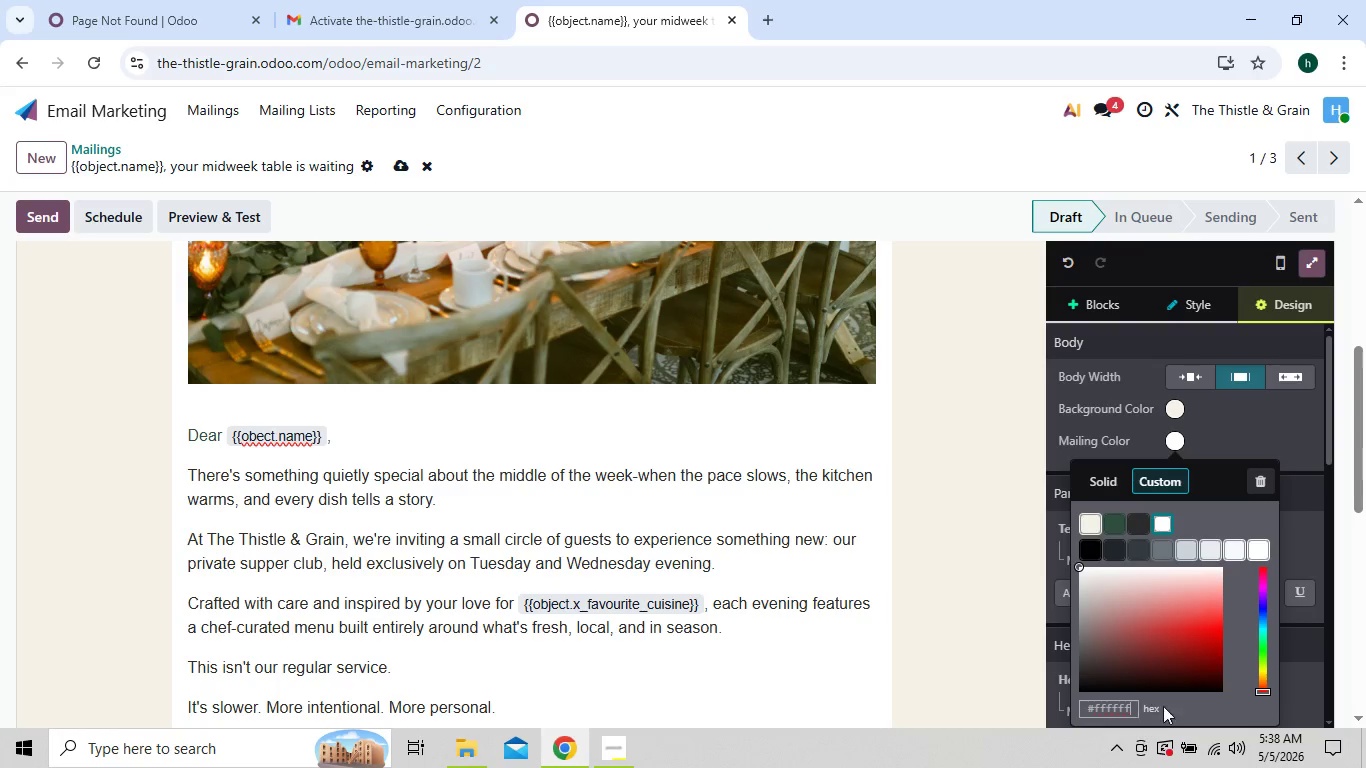 
left_click([1187, 707])
 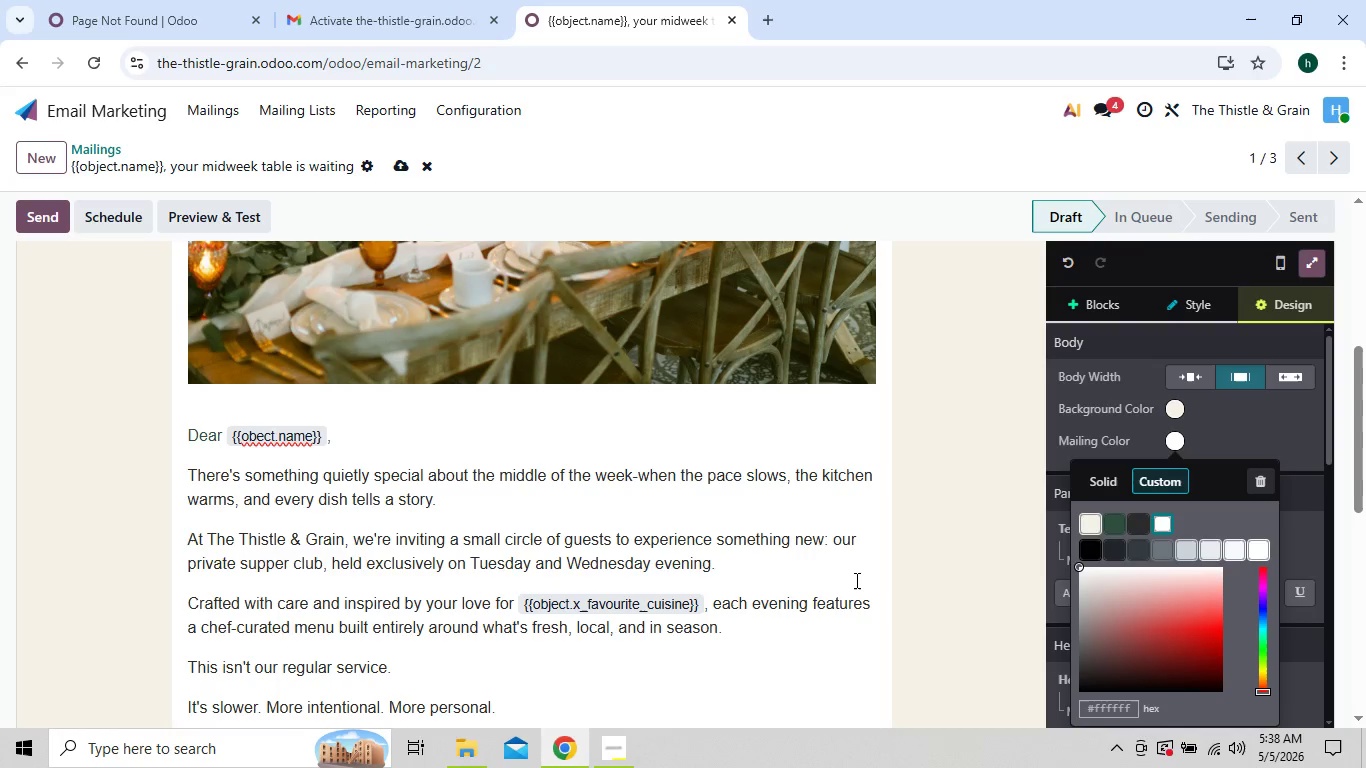 
left_click([855, 579])
 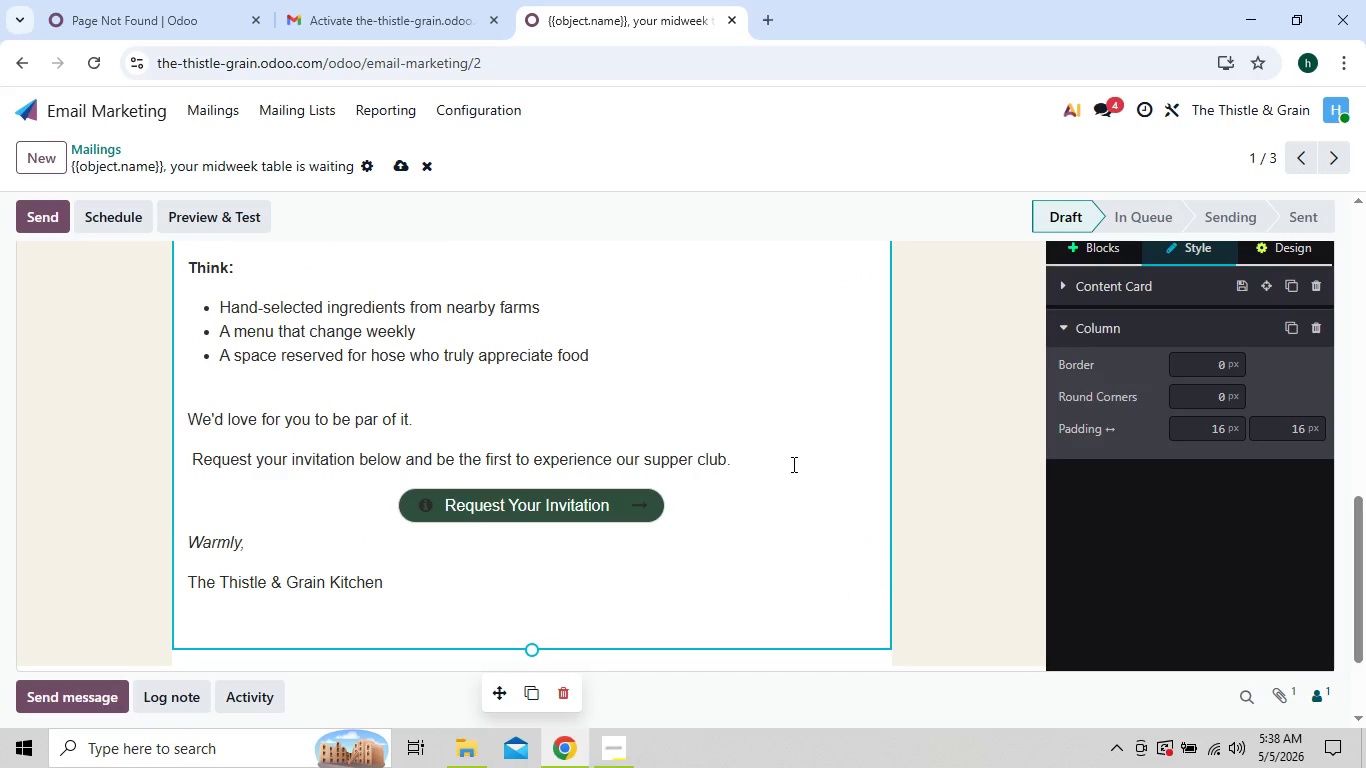 
left_click_drag(start_coordinate=[869, 335], to_coordinate=[804, 411])
 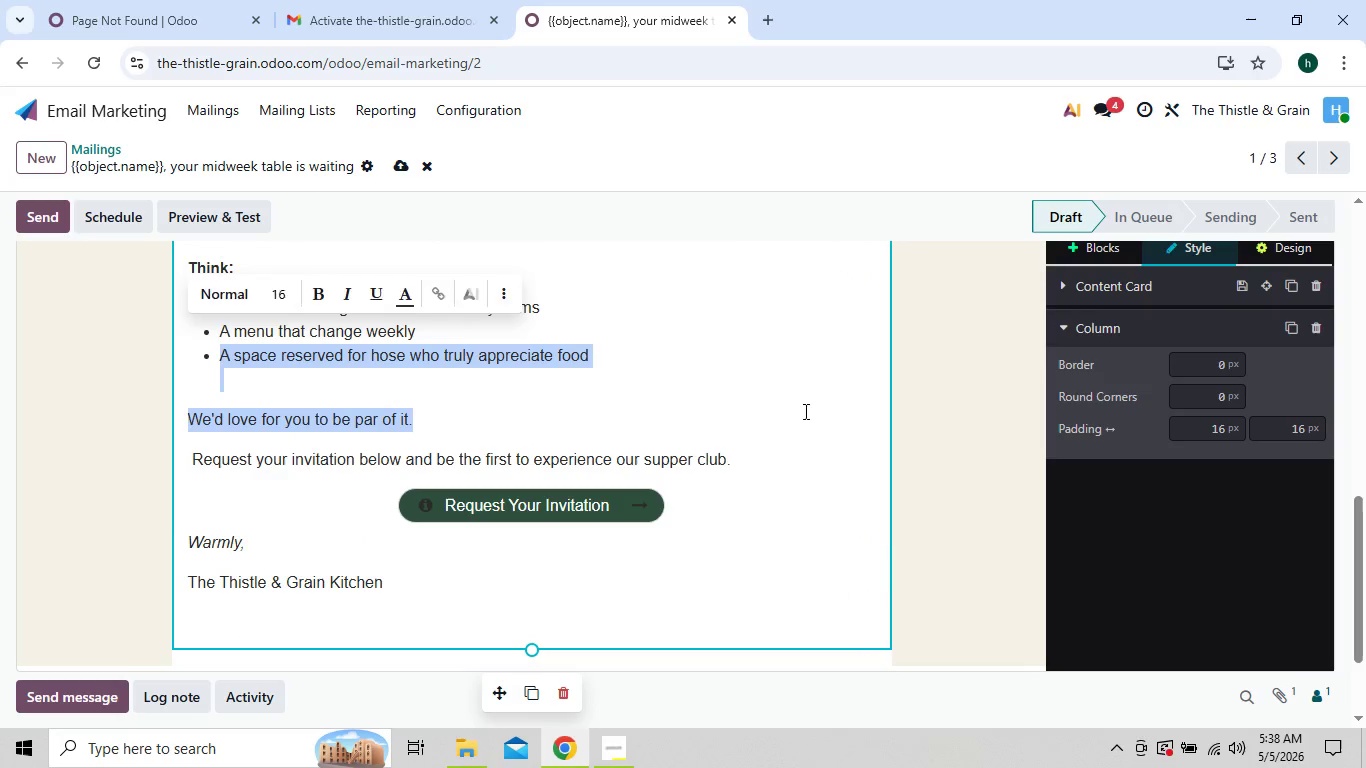 
left_click([804, 411])
 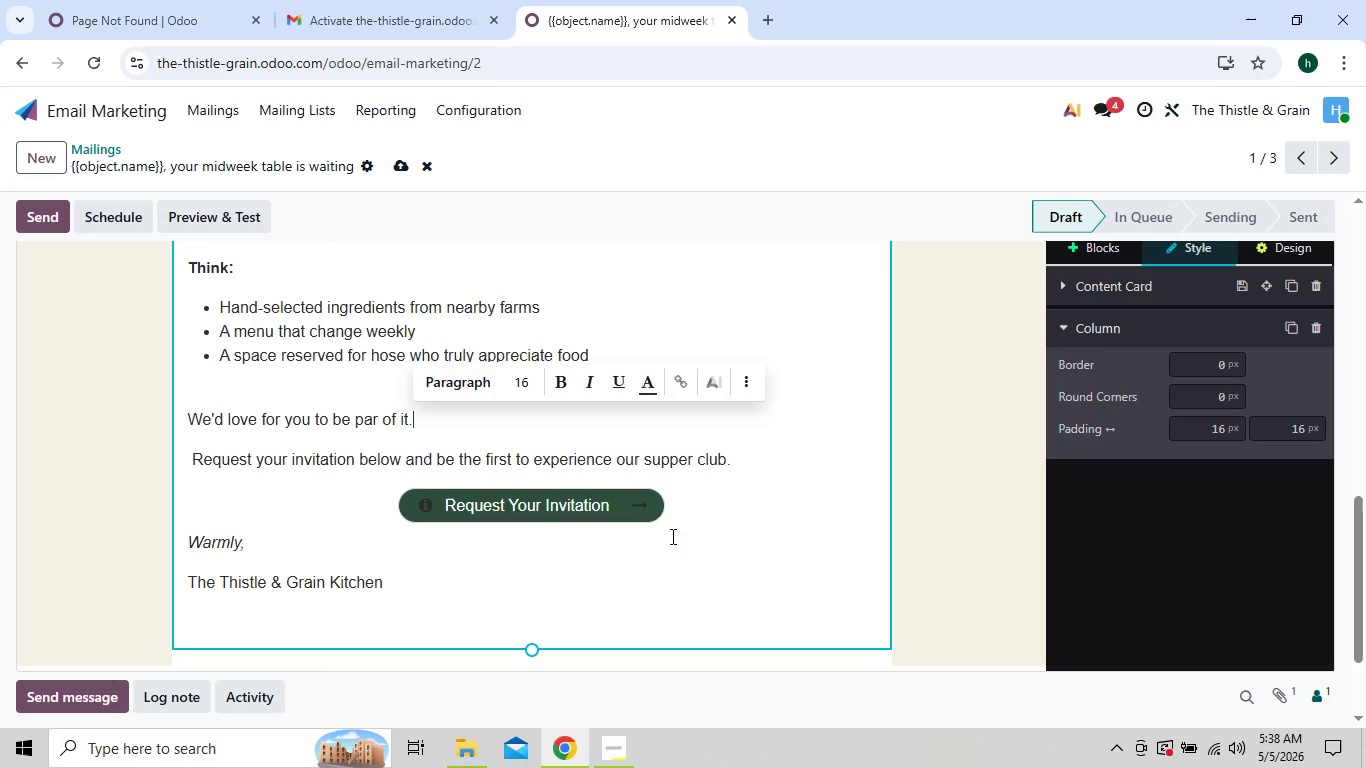 
wait(9.97)
 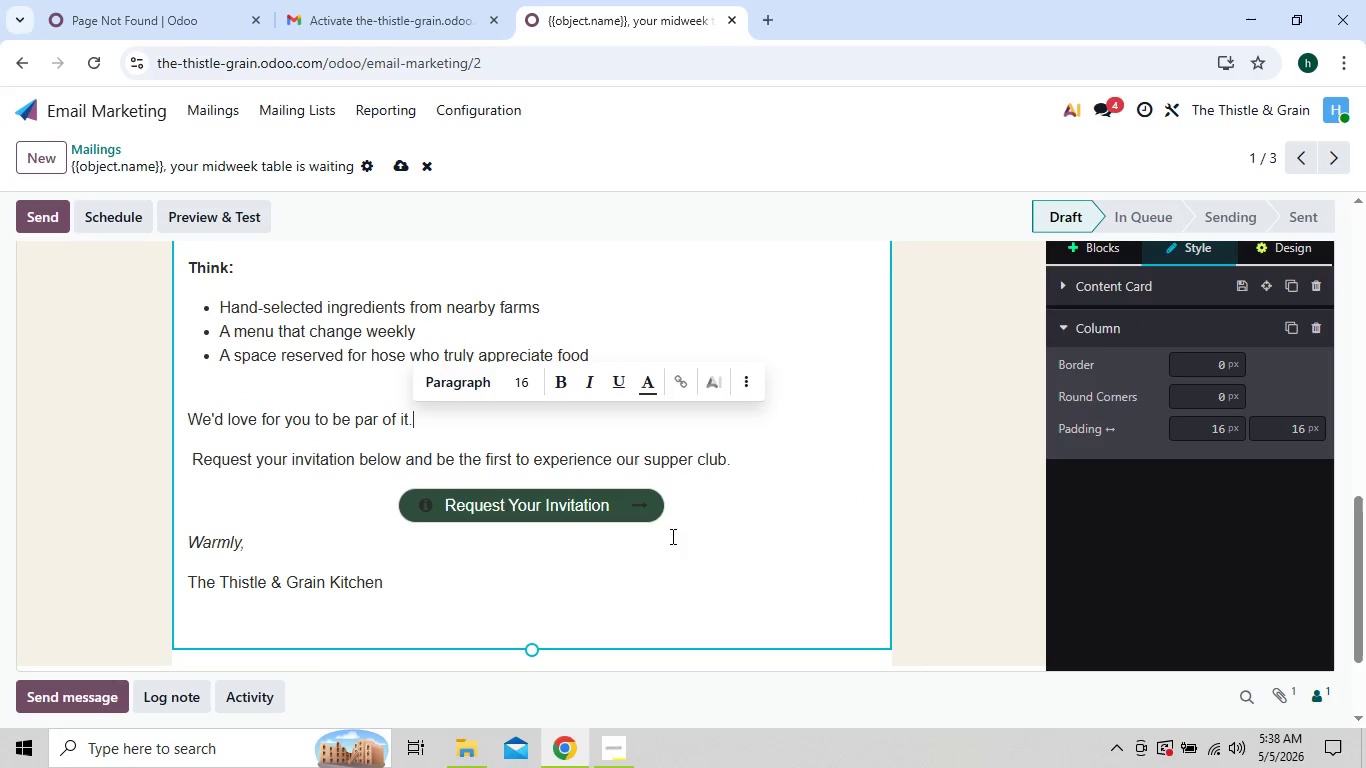 
left_click([379, 420])
 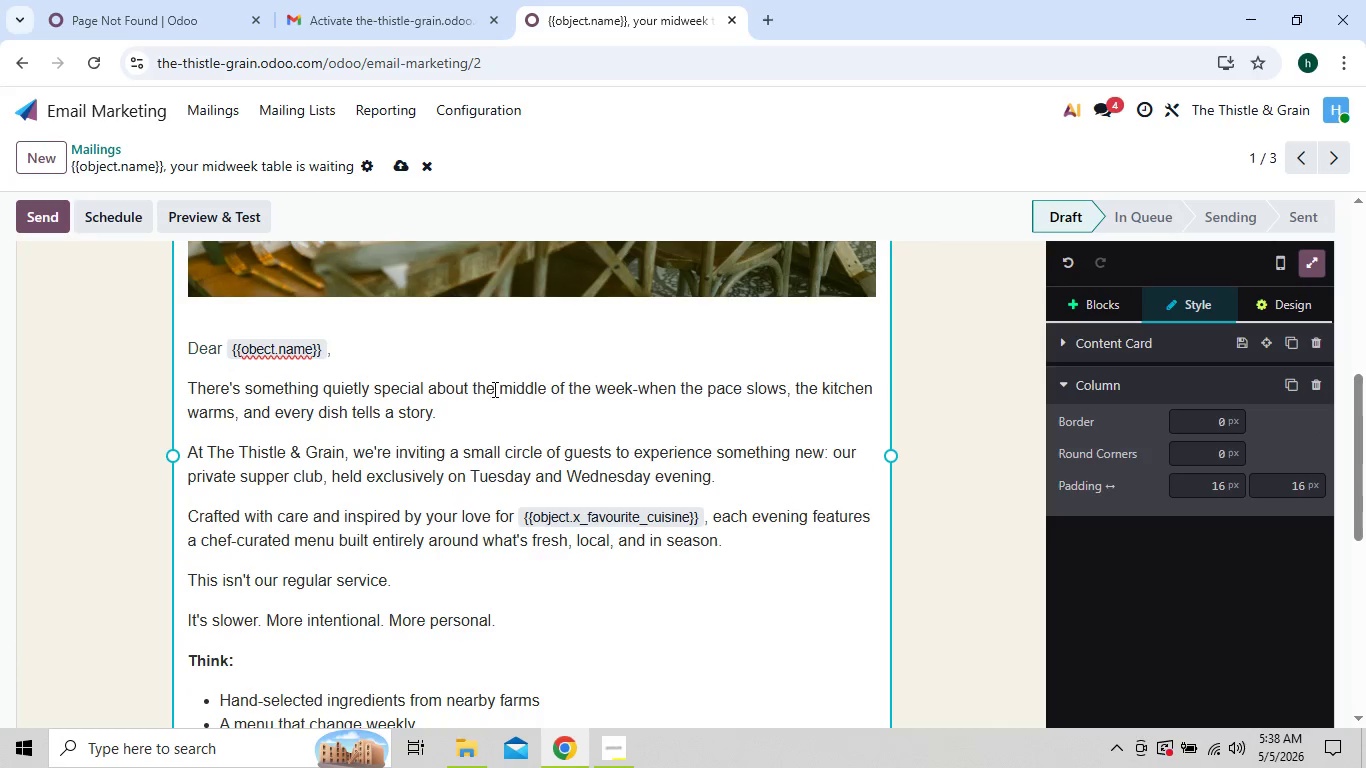 
left_click([494, 389])
 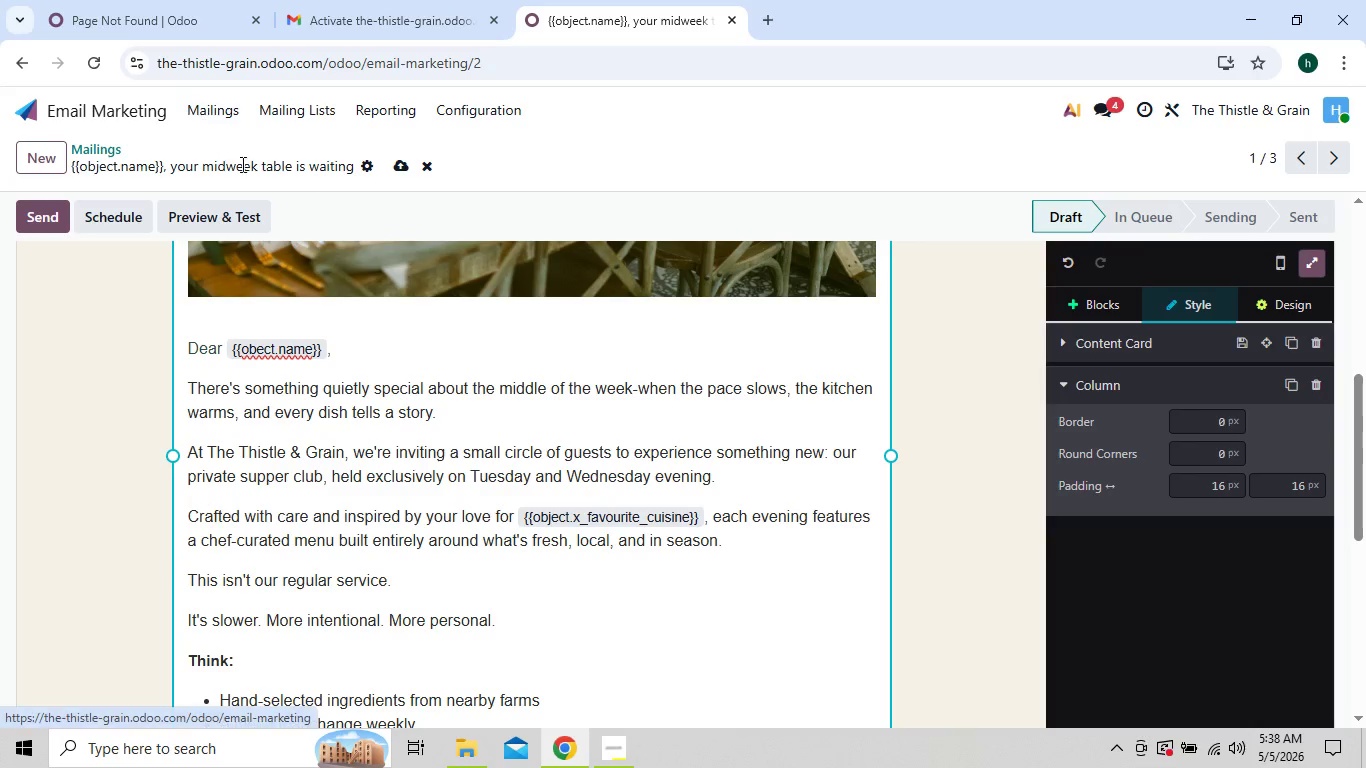 
wait(5.22)
 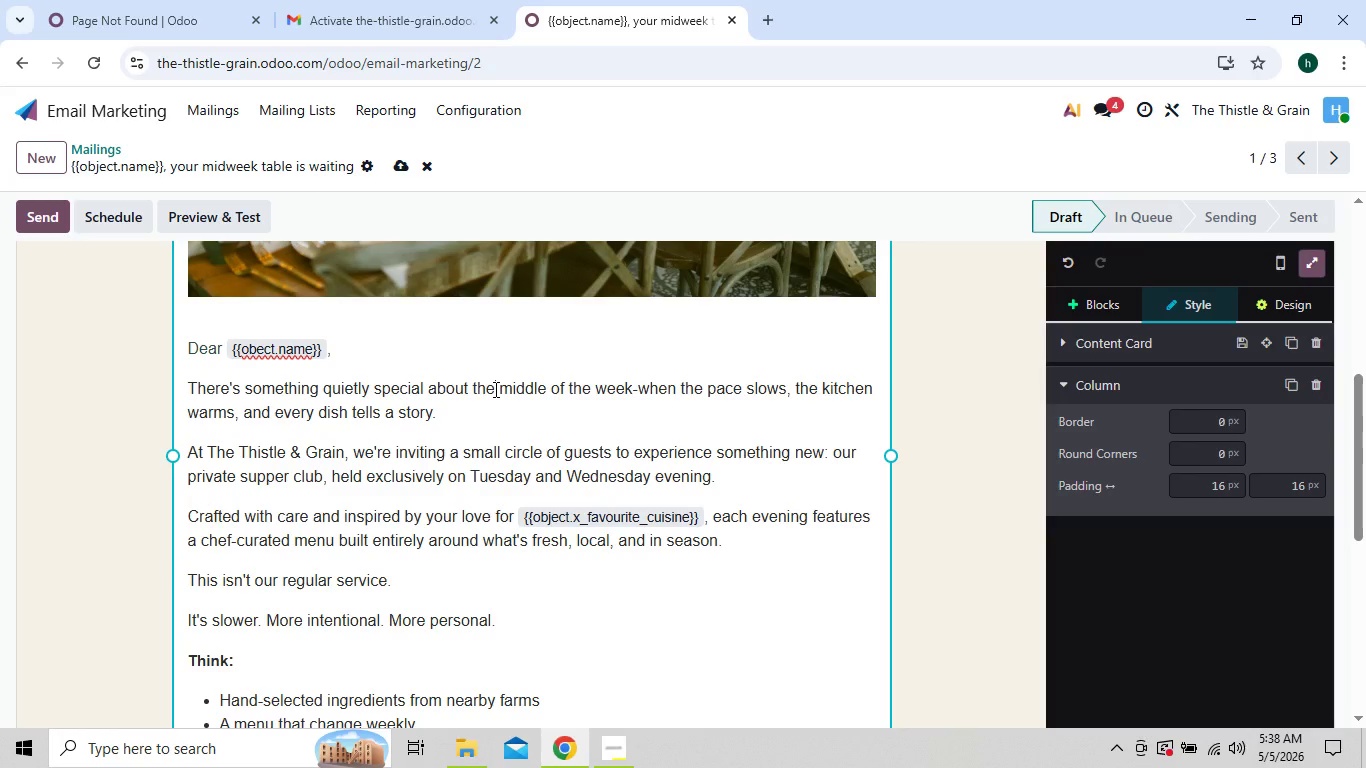 
left_click([396, 172])
 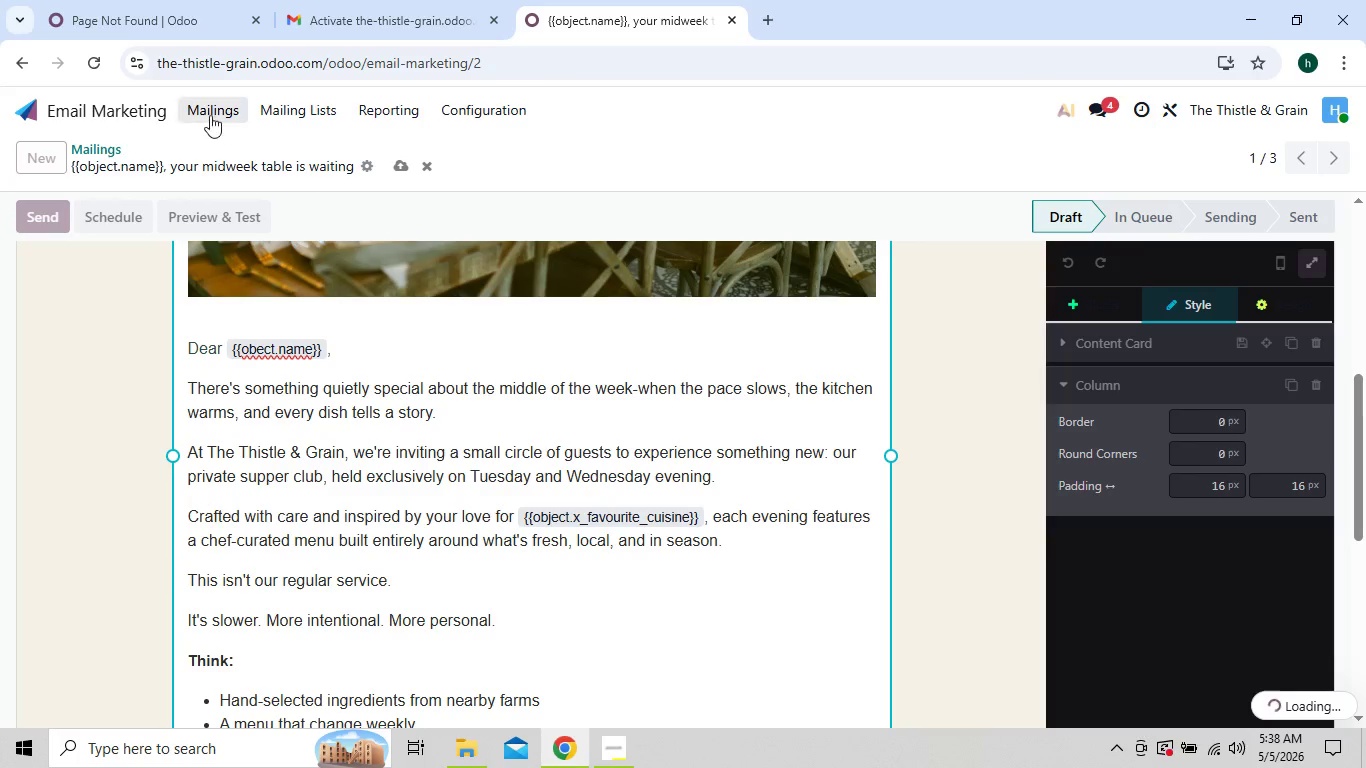 
left_click([208, 115])
 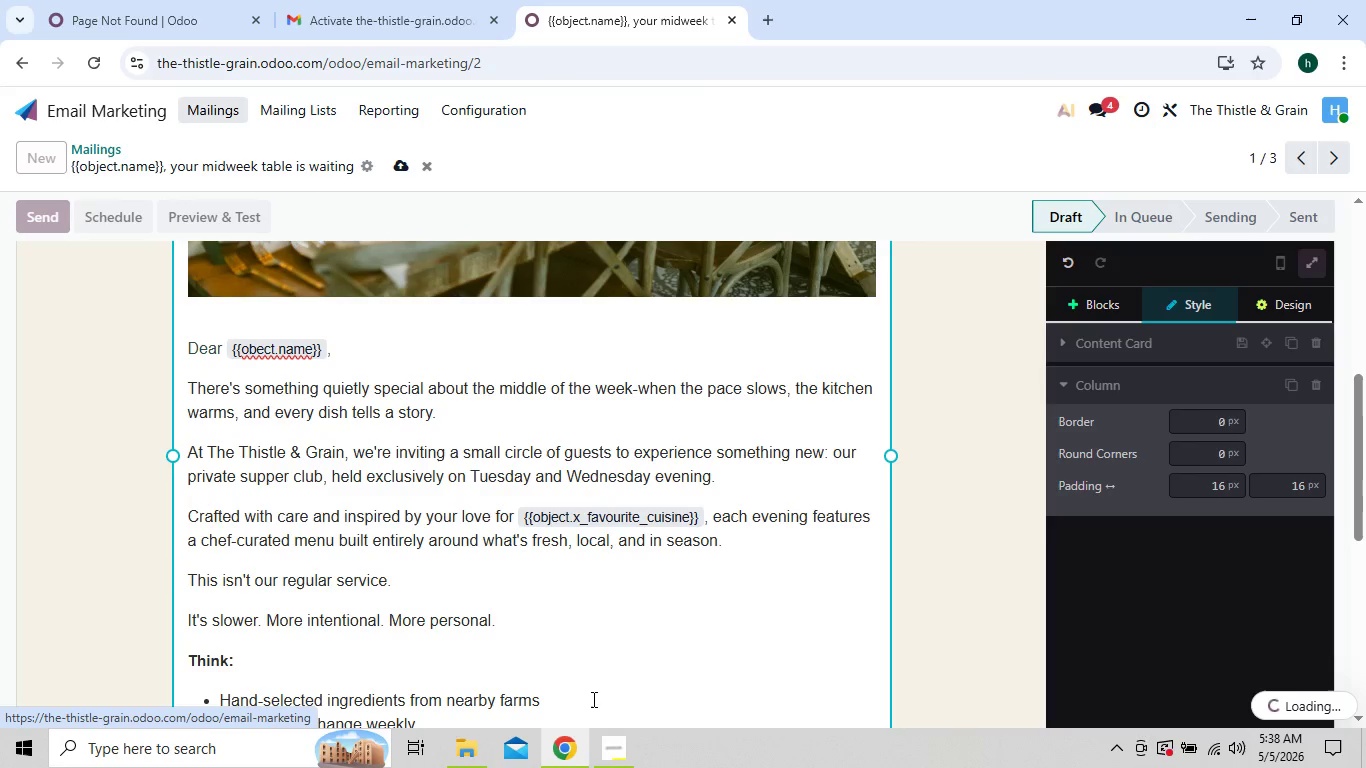 
left_click([605, 752])